 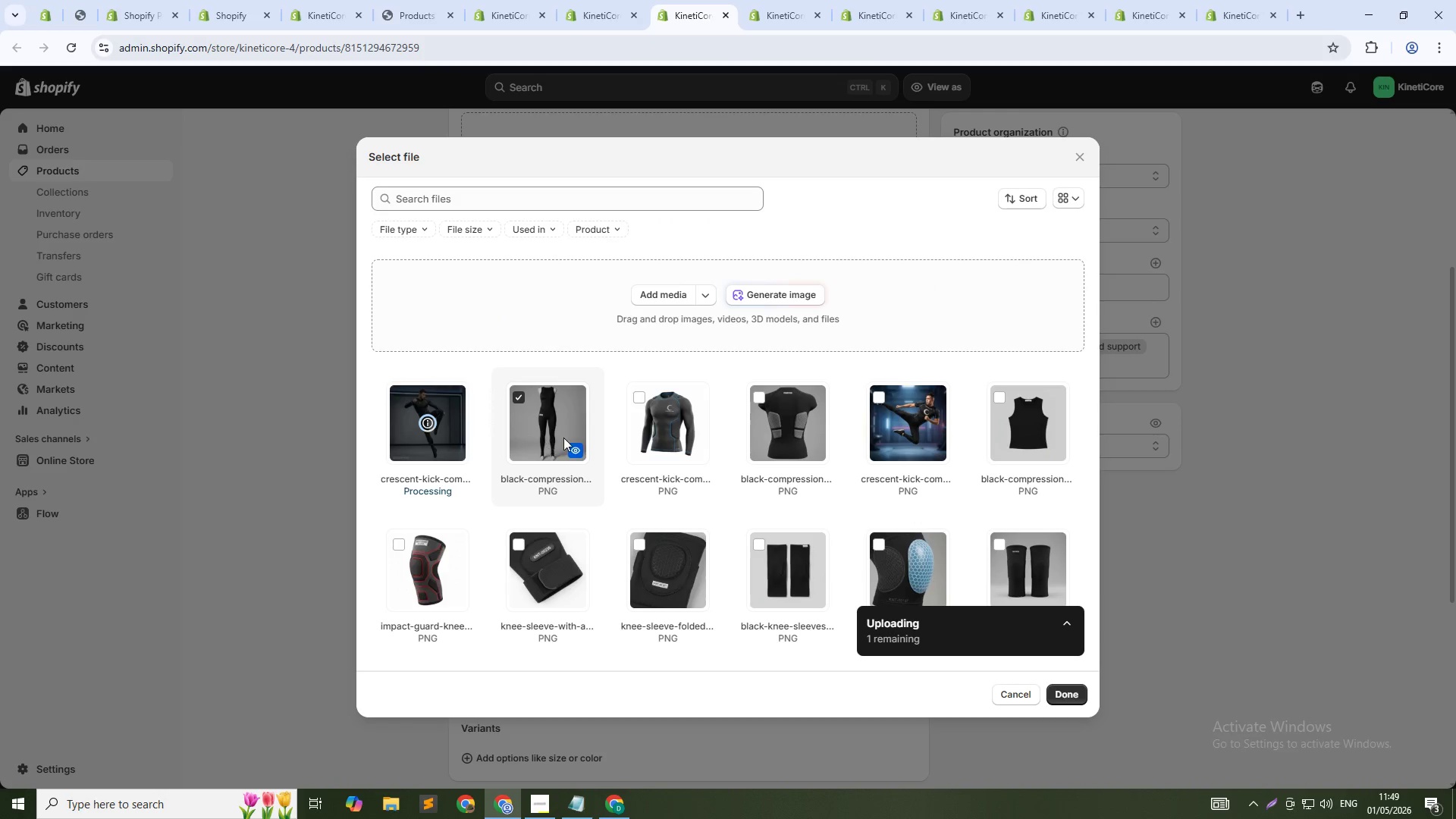 
left_click([1066, 692])
 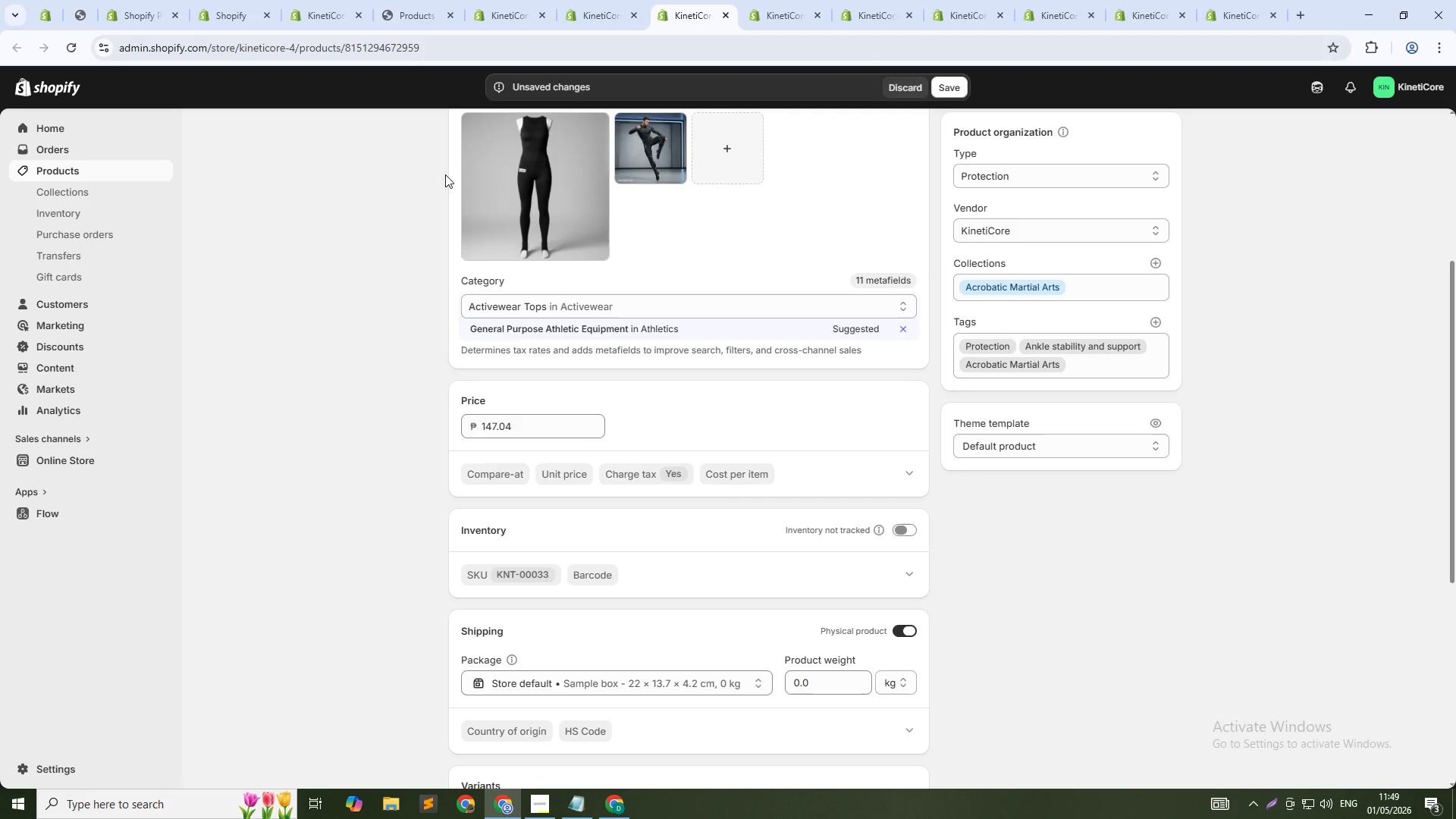 
left_click([544, 212])
 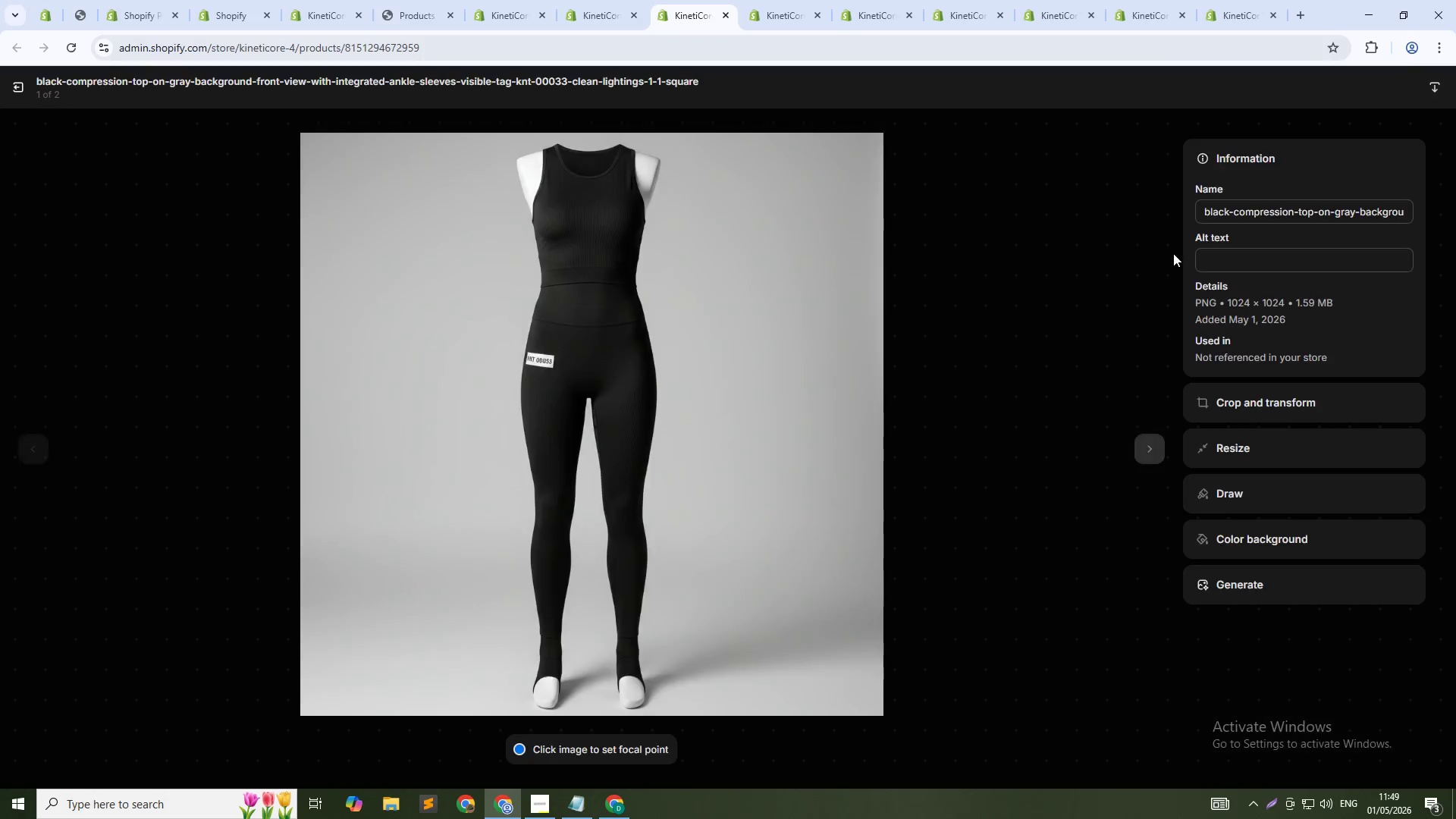 
left_click([1207, 263])
 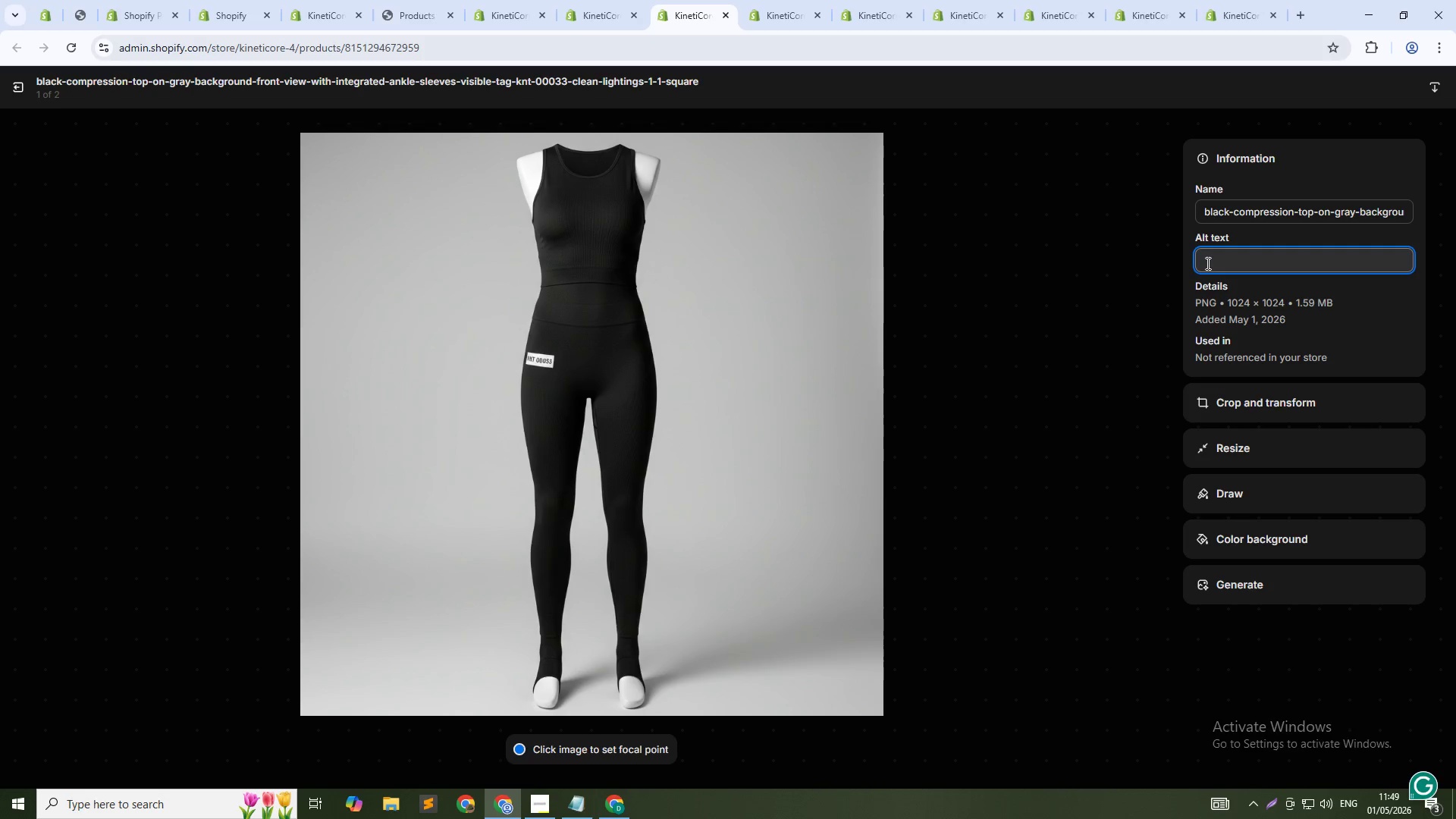 
type(Crescent Kick compression top KNT-00033  )
key(Backspace)
type(- integrated ankle sleeves for full body support)
 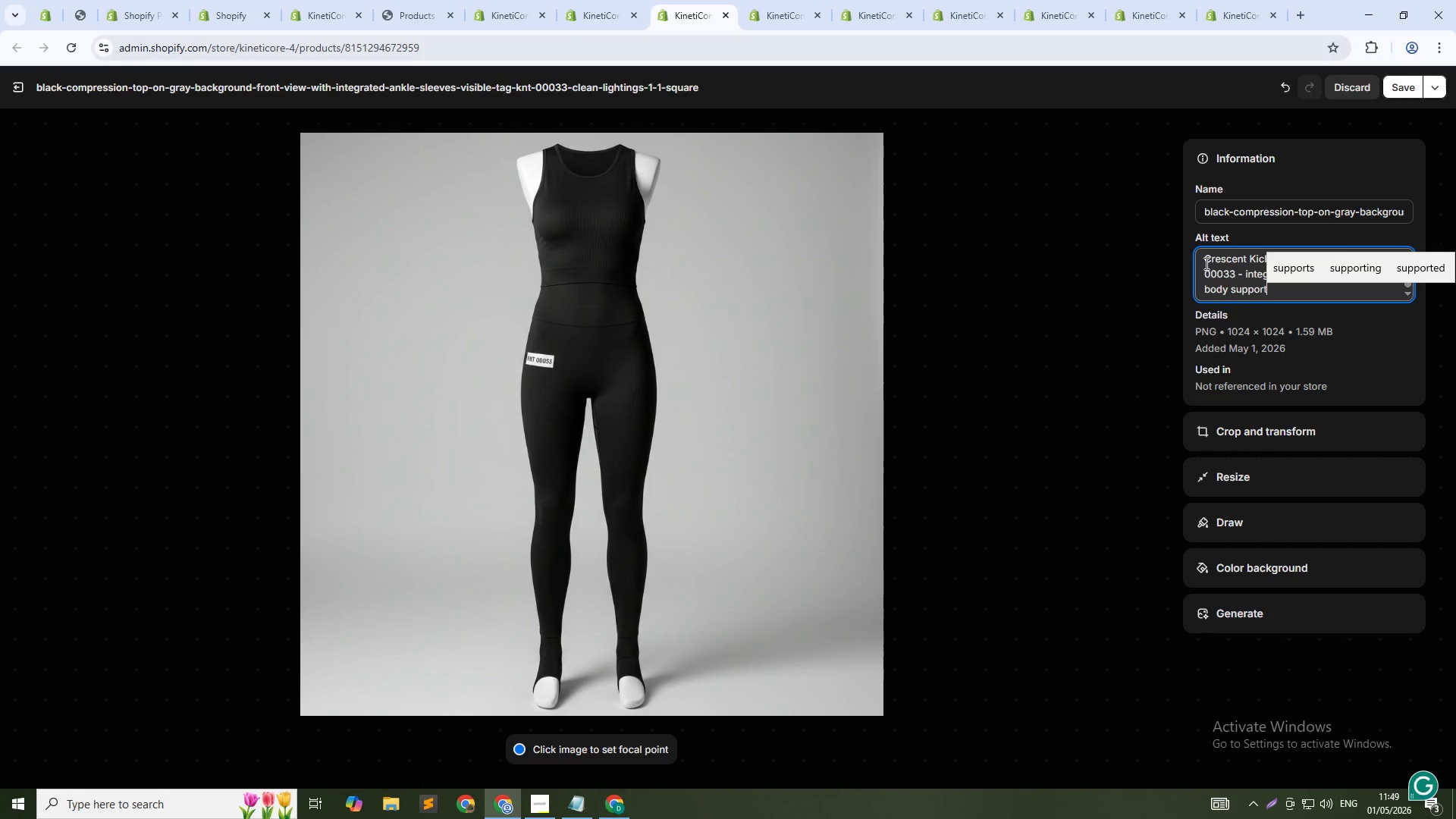 
wait(6.58)
 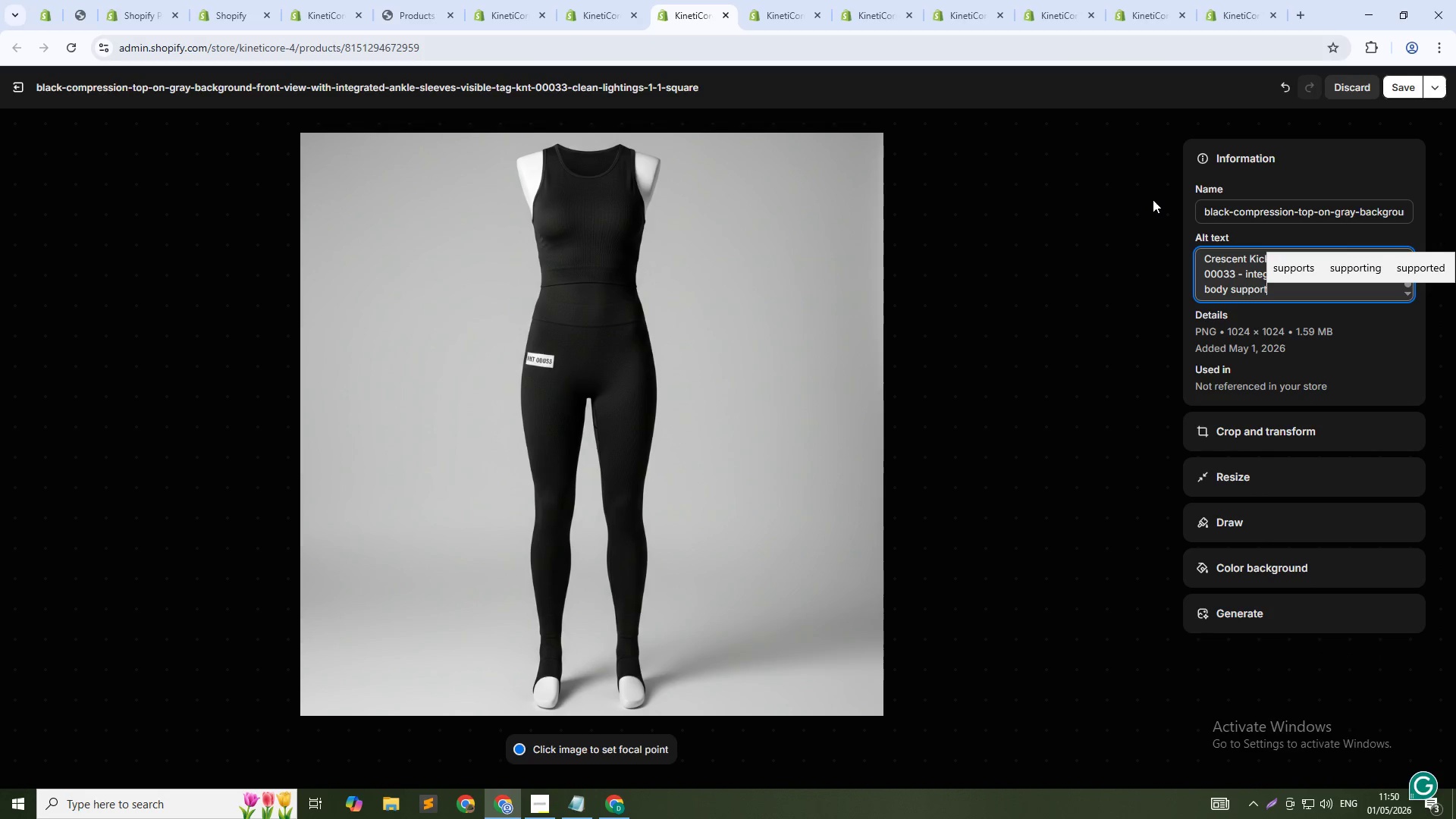 
left_click([1407, 80])
 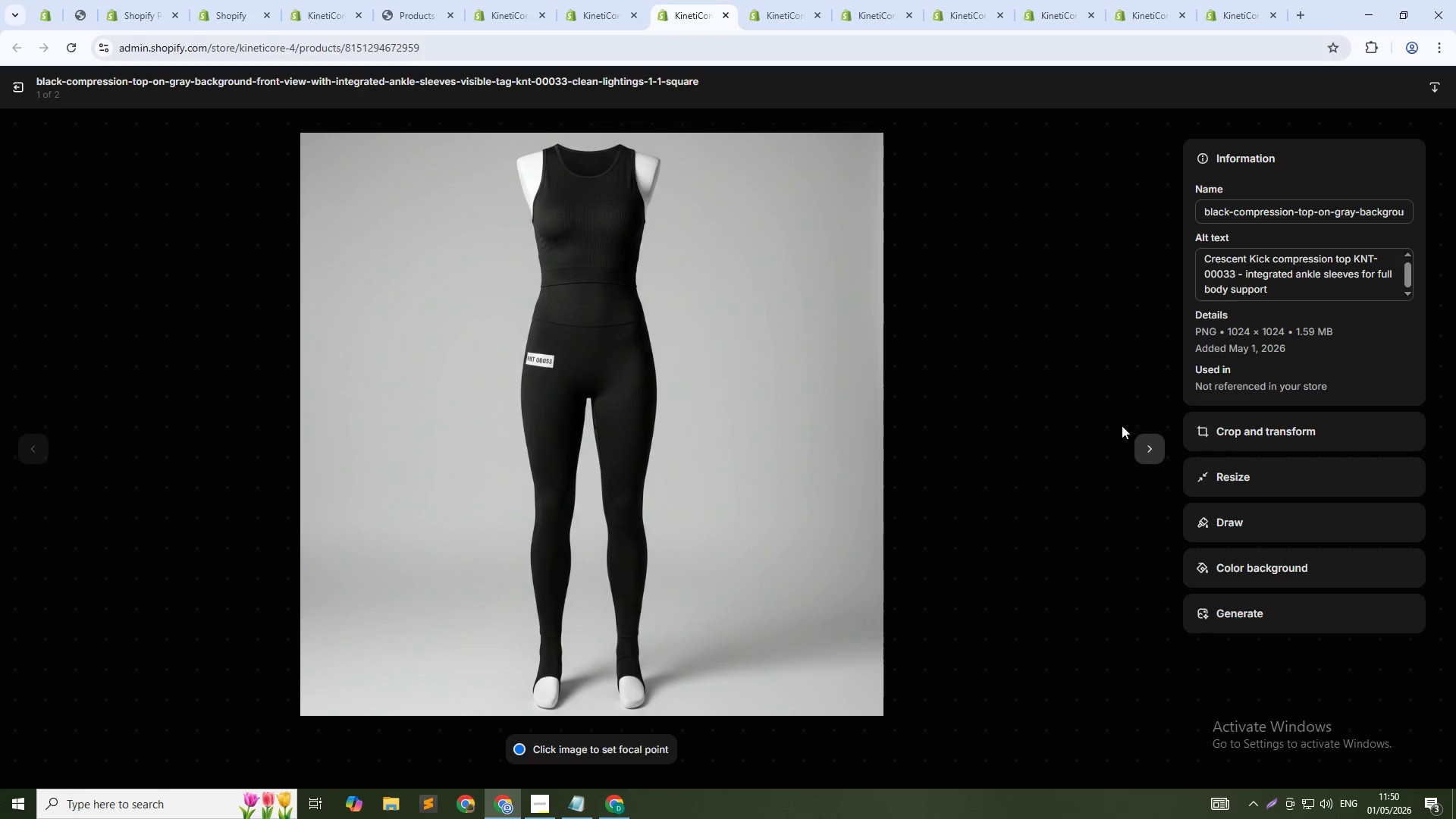 
left_click([1155, 445])
 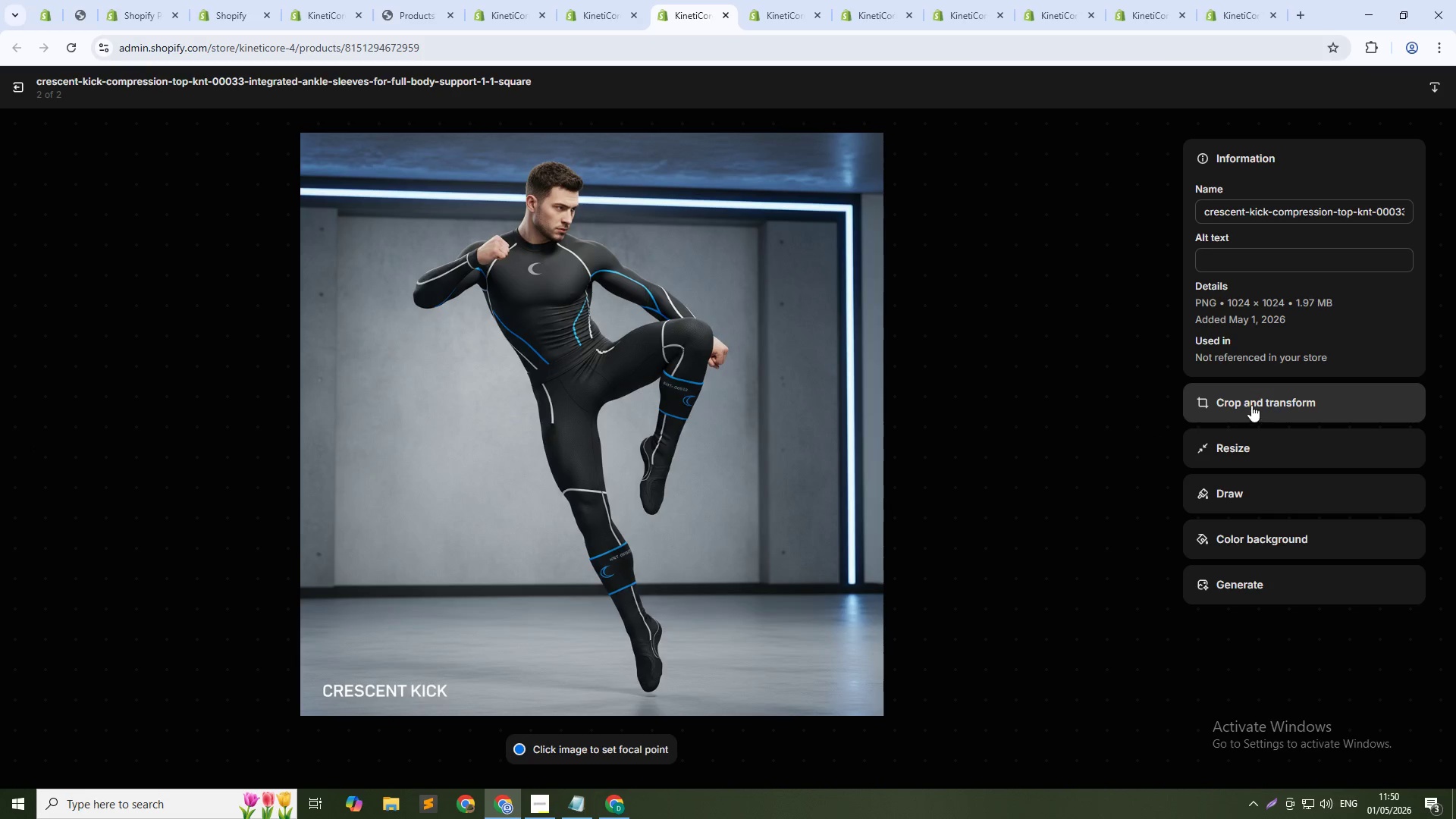 
left_click([1262, 266])
 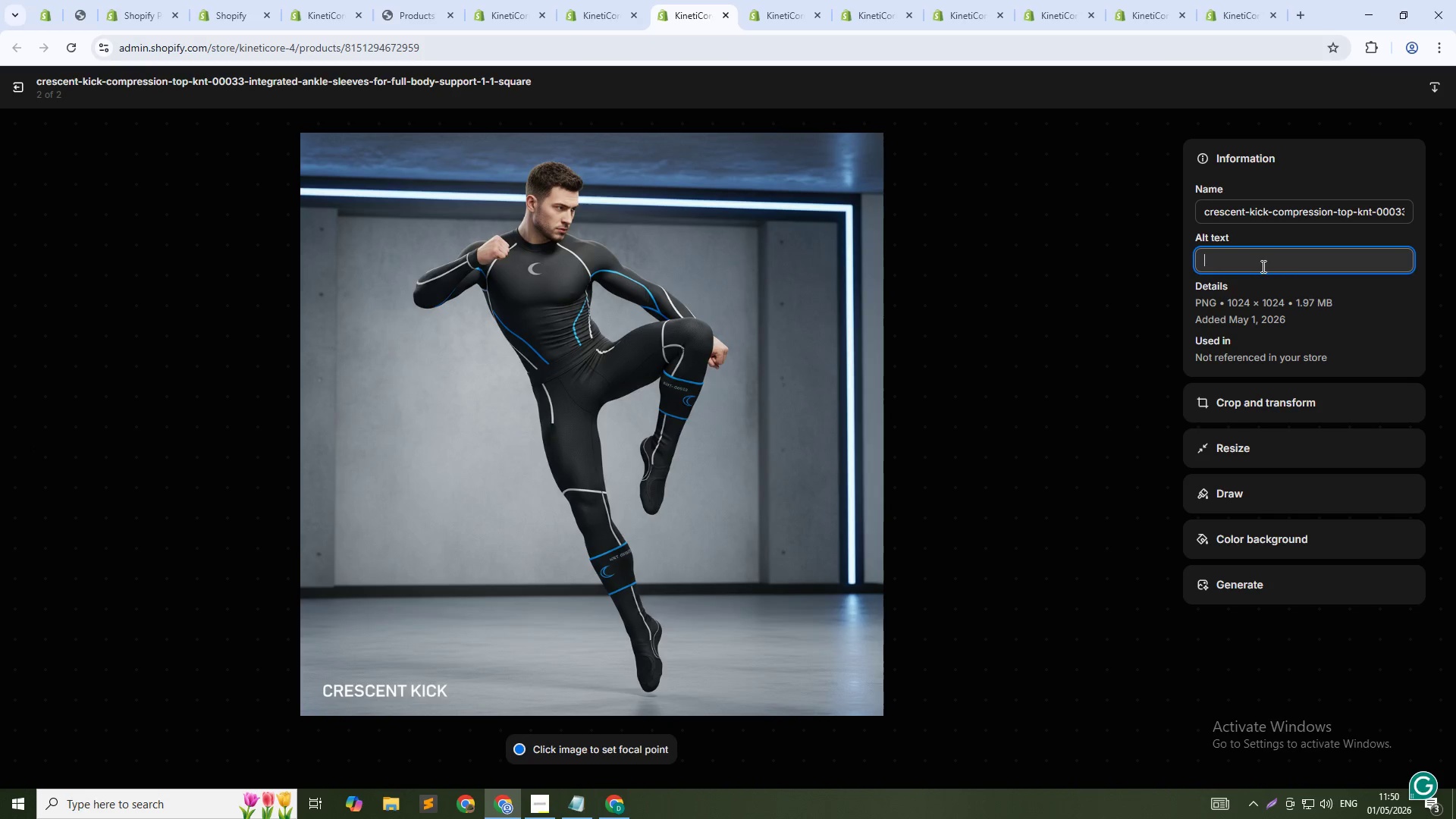 
hold_key(key=ShiftLeft, duration=0.31)
 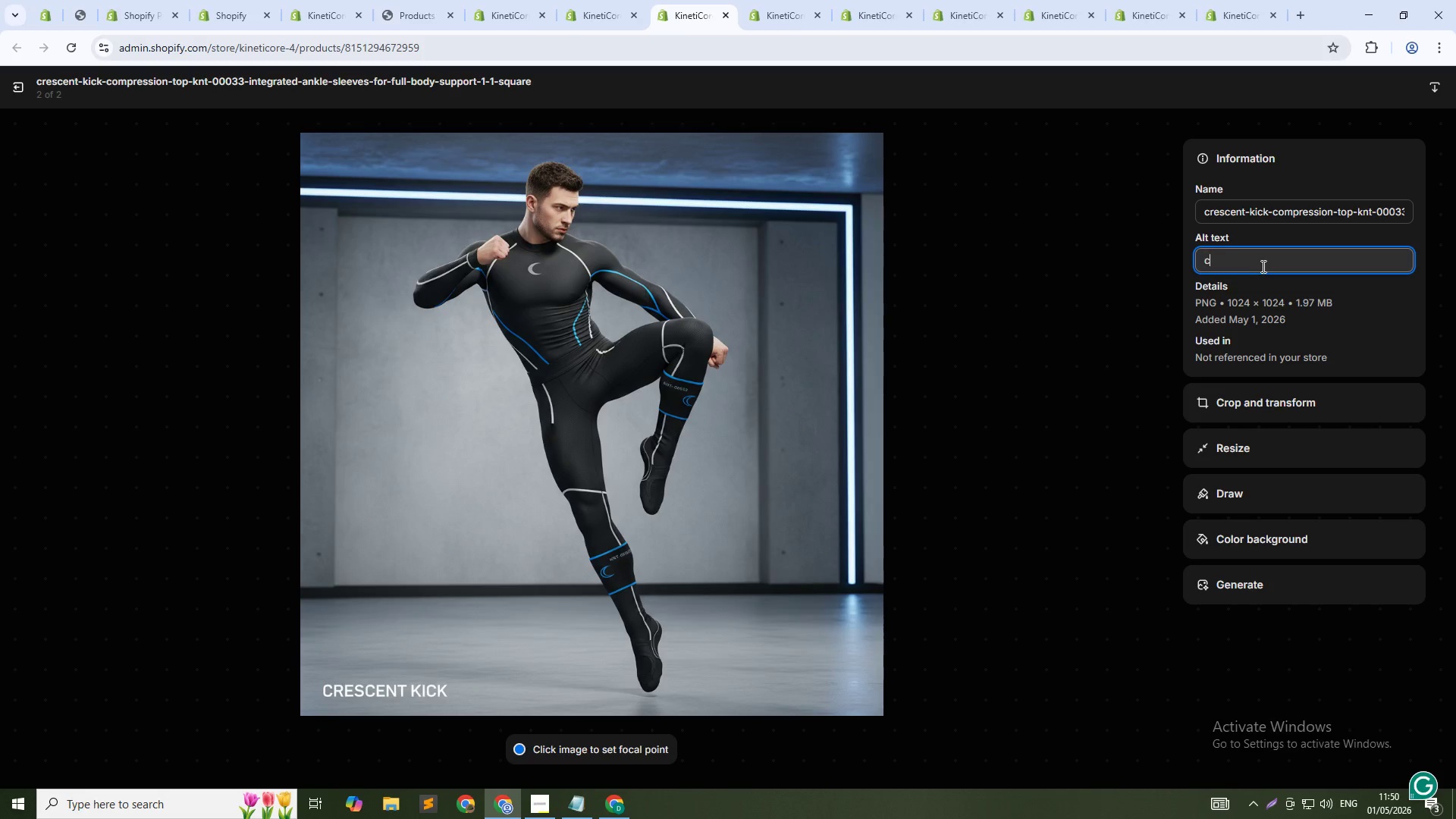 
type(c)
key(Backspace)
type(Crescent Kick compression top KNt-00033 - akle stability for acrobatic training)
 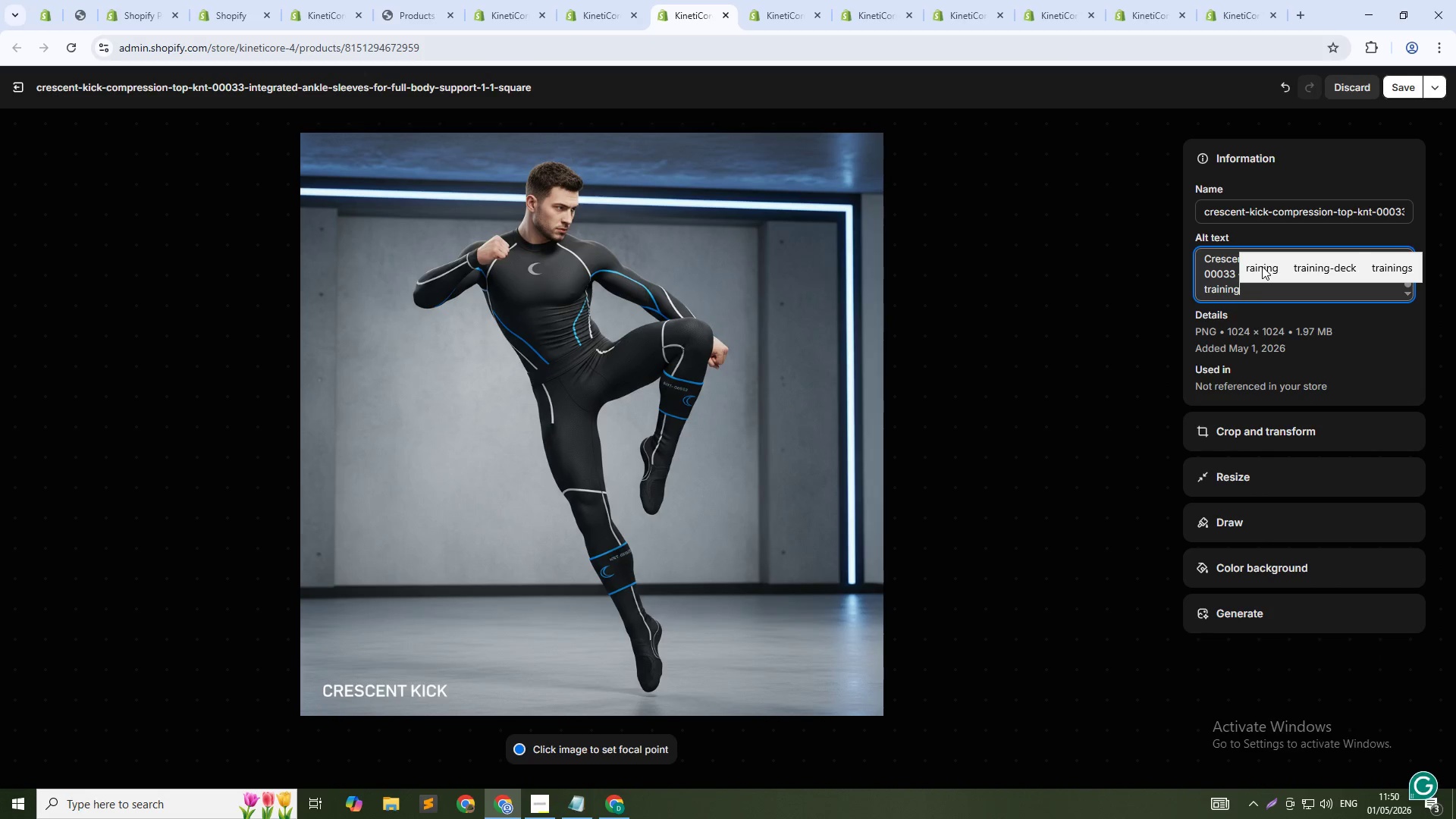 
left_click([1390, 89])
 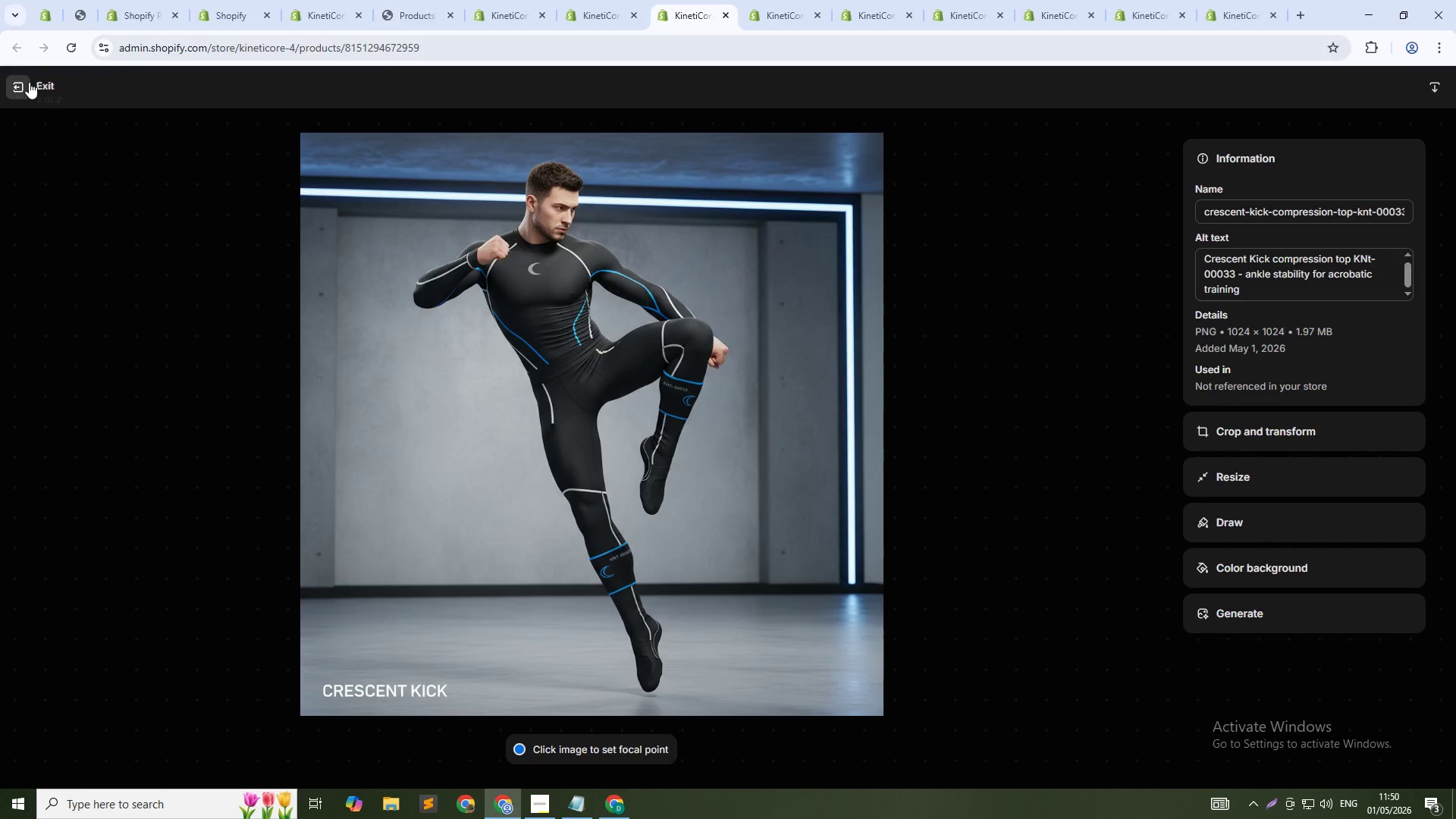 
left_click([24, 85])
 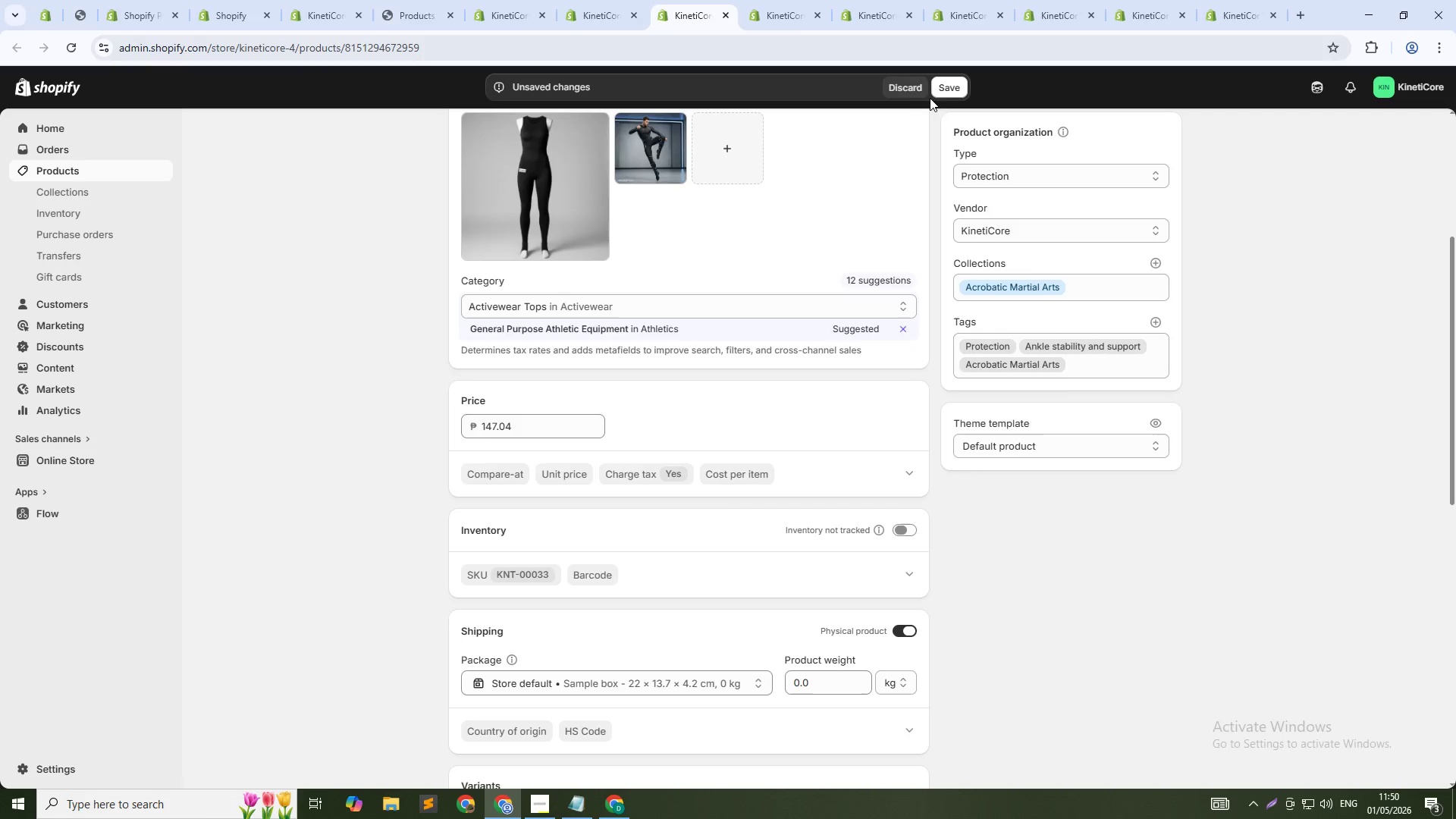 
left_click([949, 88])
 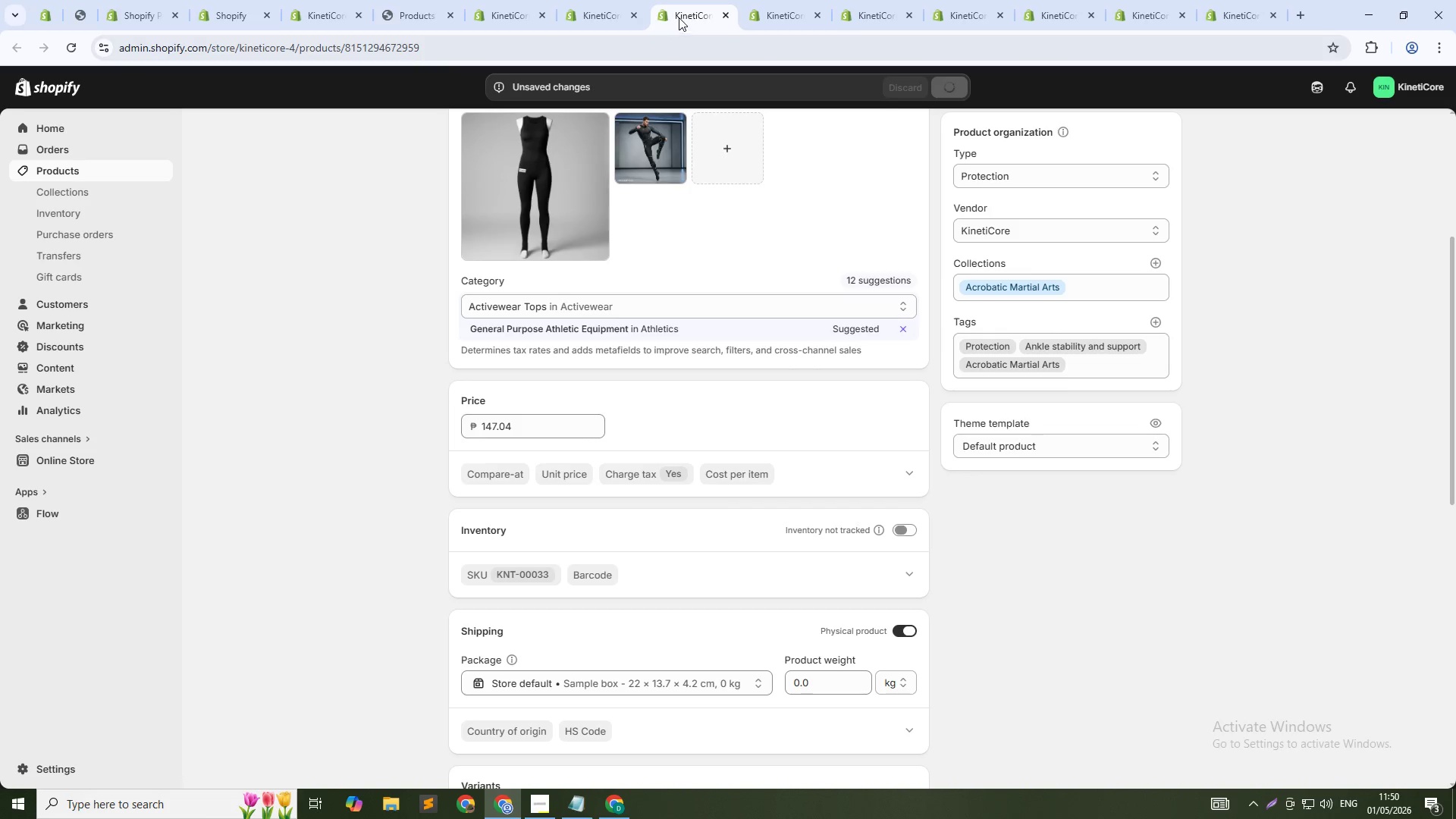 
left_click([599, 0])
 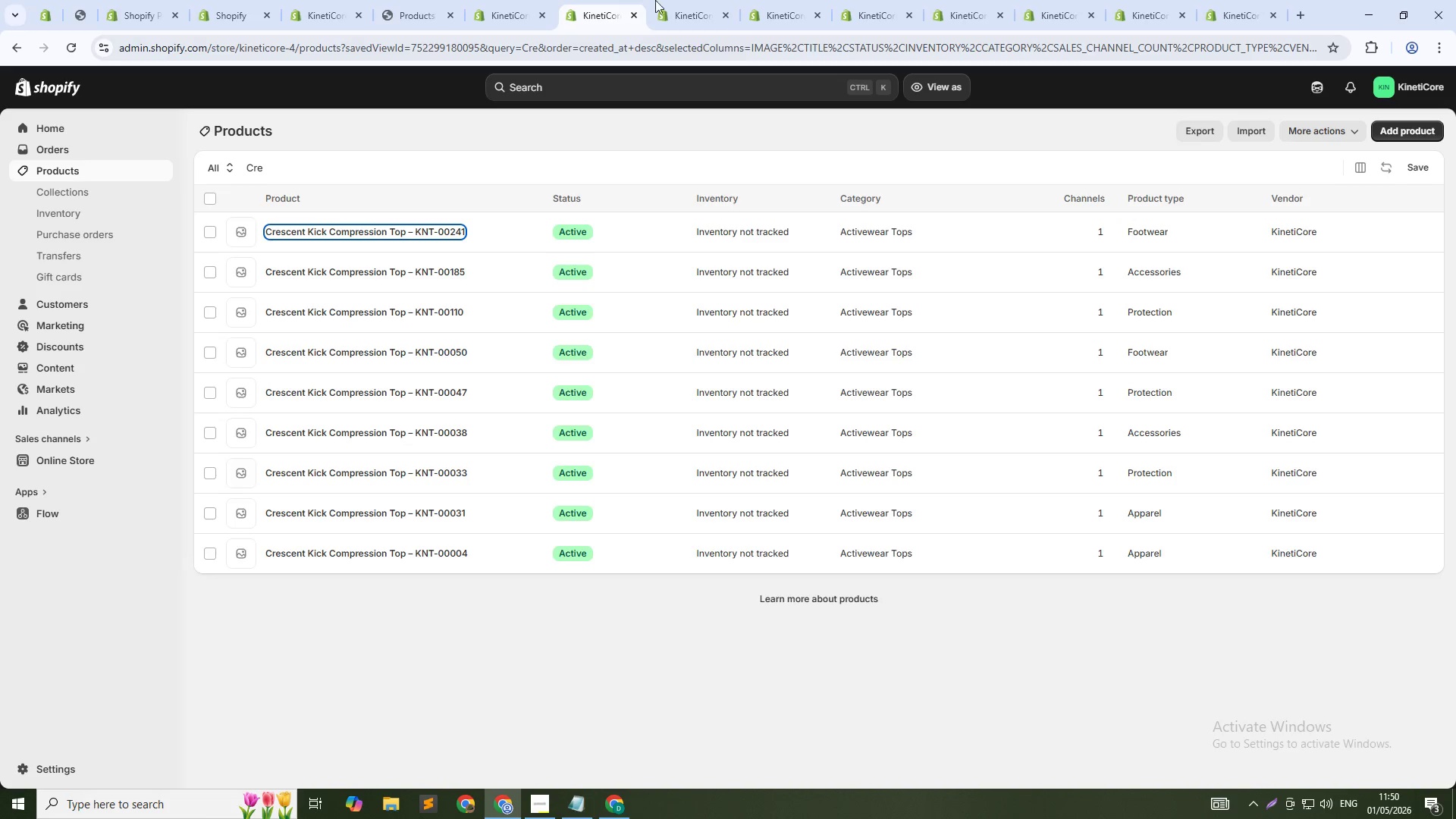 
left_click([671, 0])
 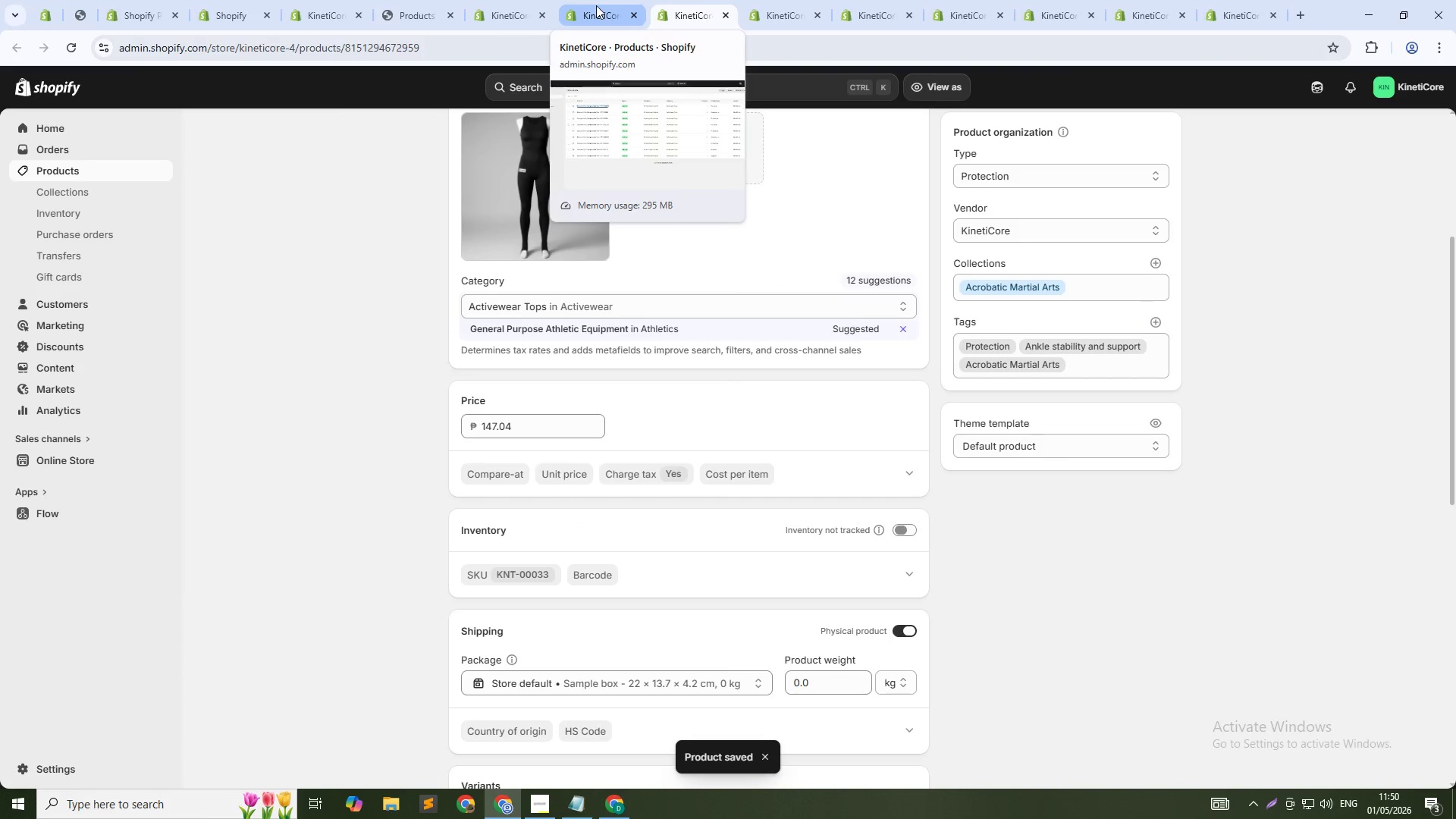 
scroll: coordinate [806, 331], scroll_direction: up, amount: 6.0
 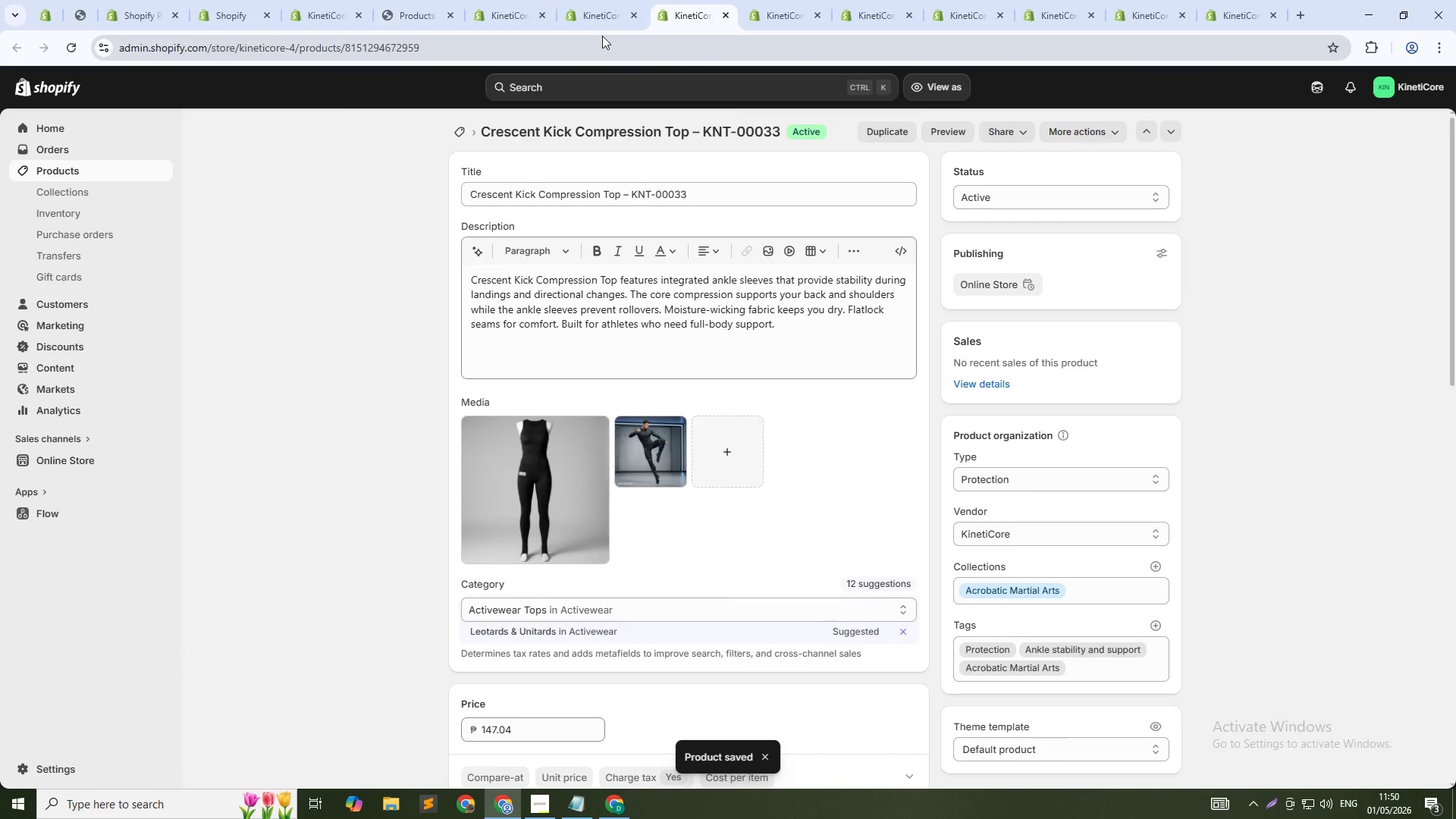 
left_click([606, 4])
 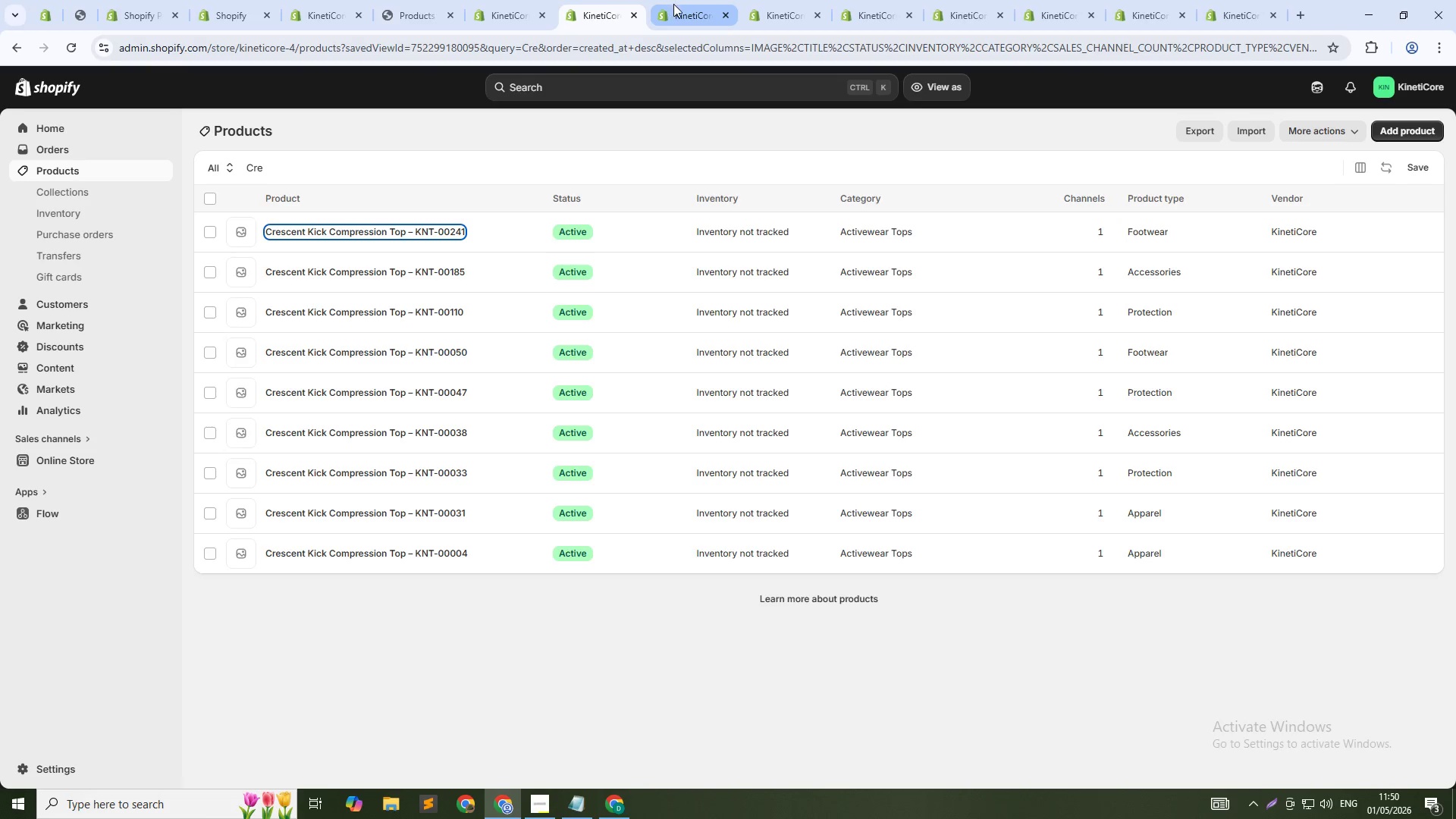 
left_click([353, 0])
 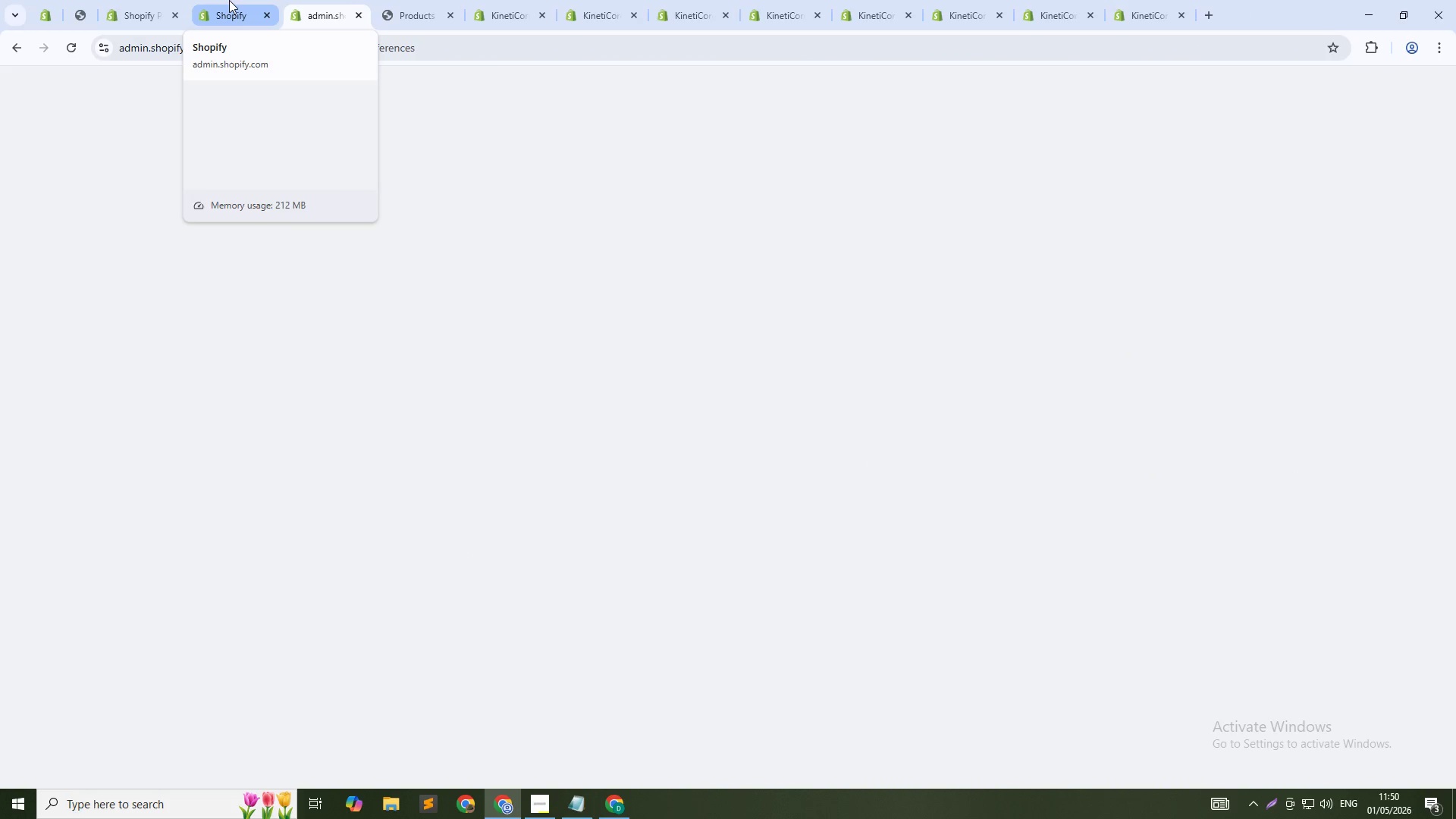 
left_click([229, 0])
 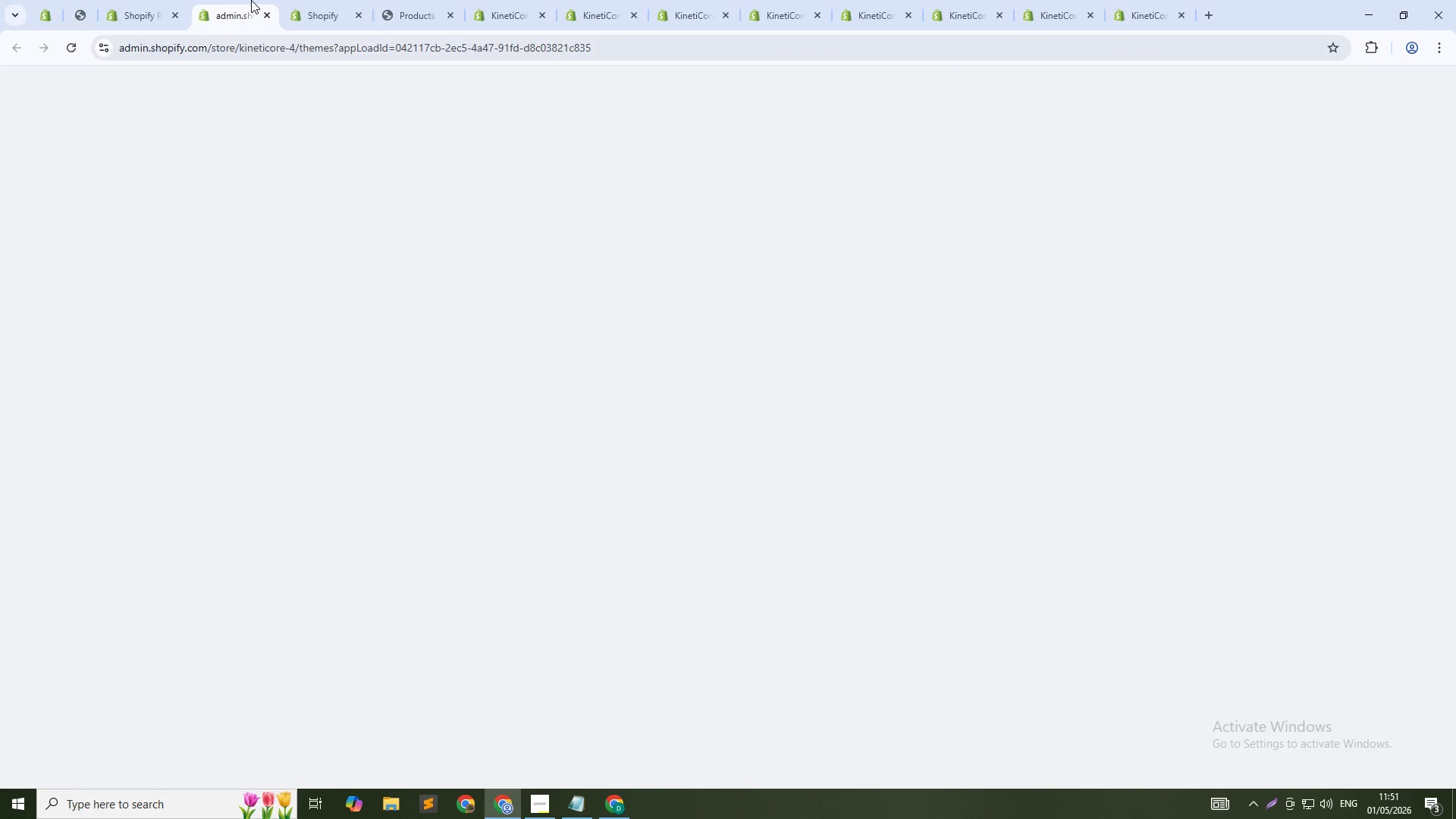 
left_click([321, 6])
 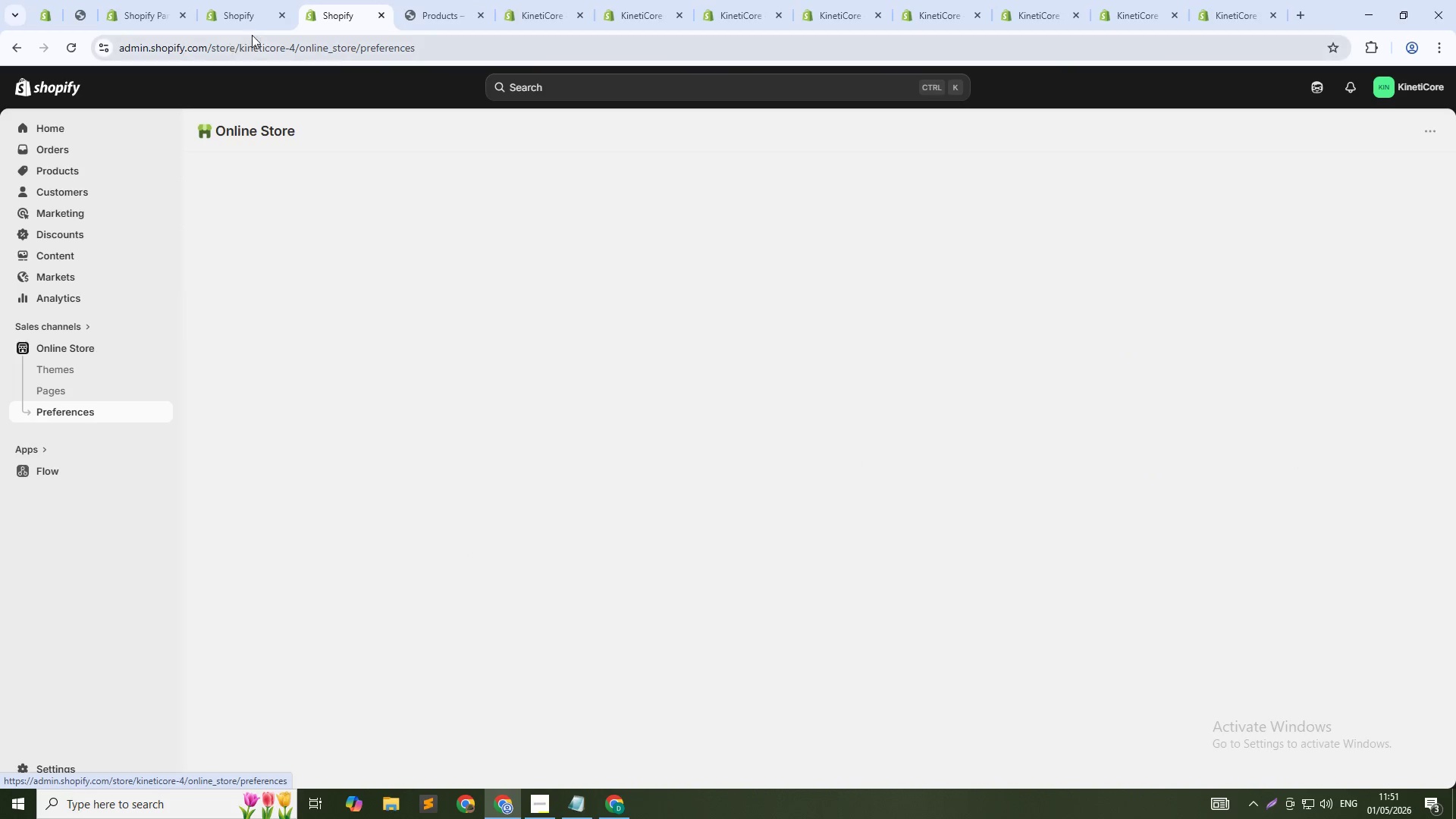 
left_click([247, 23])
 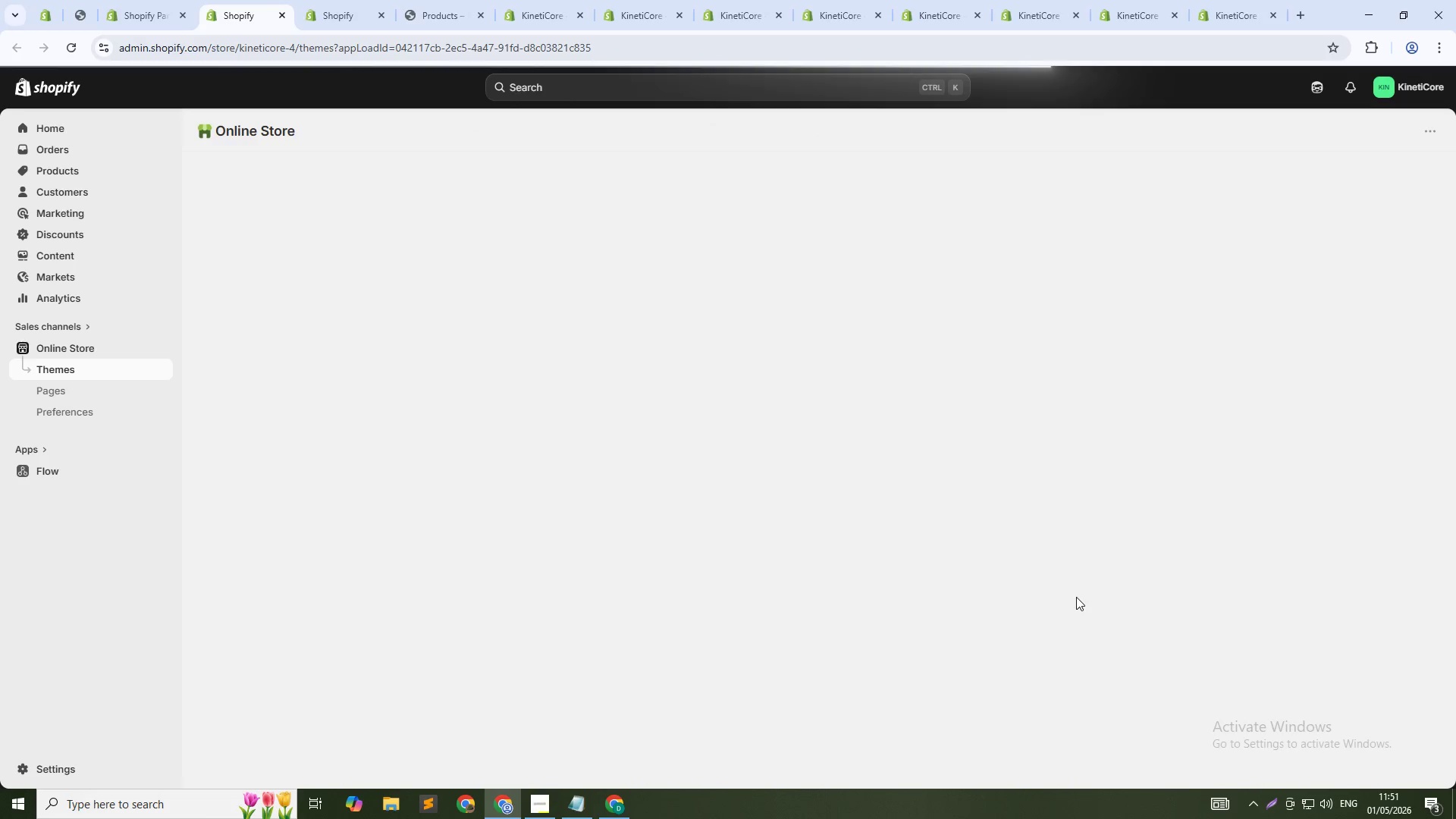 
scroll: coordinate [1074, 612], scroll_direction: down, amount: 4.0
 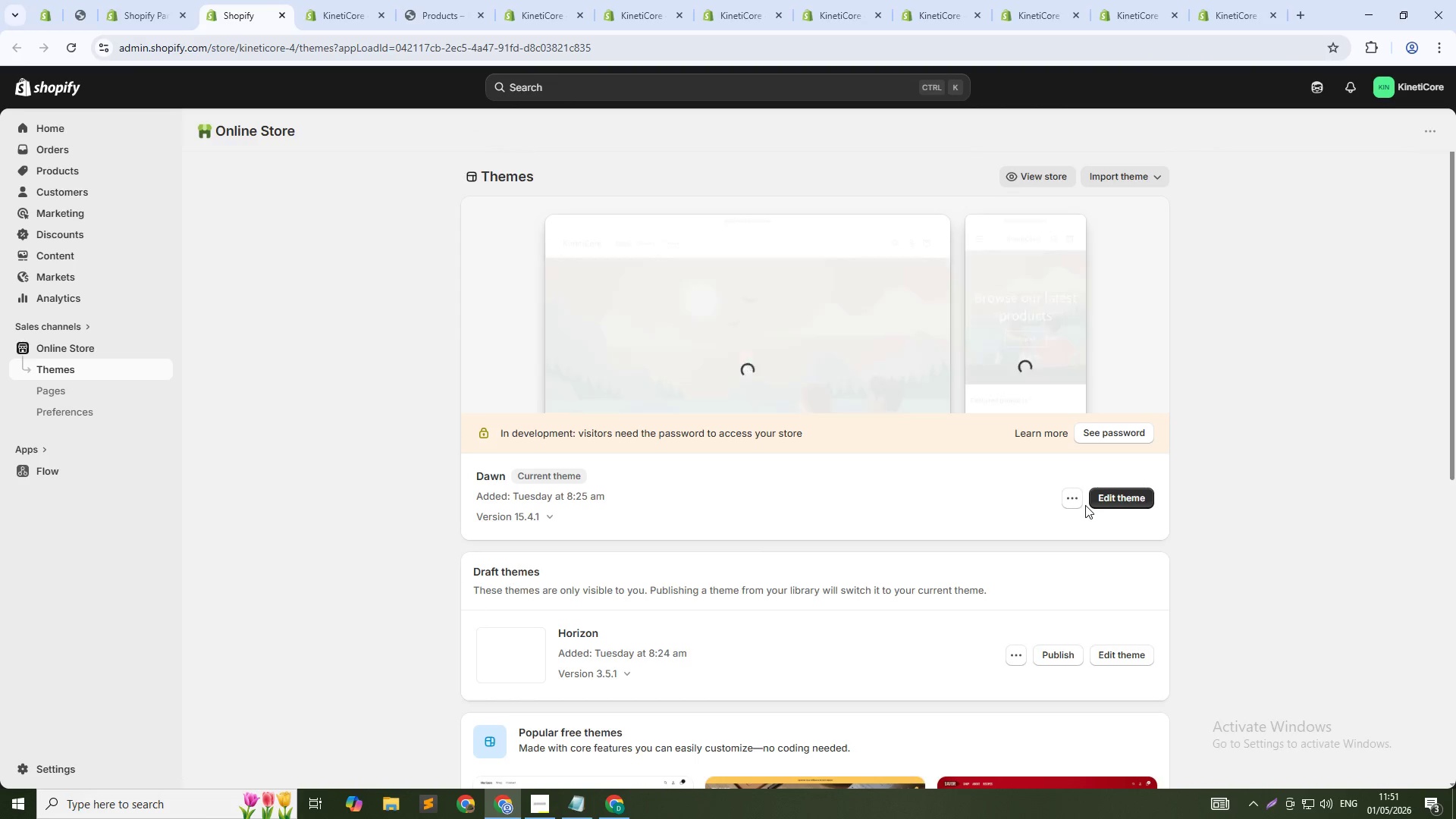 
hold_key(key=ControlLeft, duration=1.06)
left_click([1108, 501])
 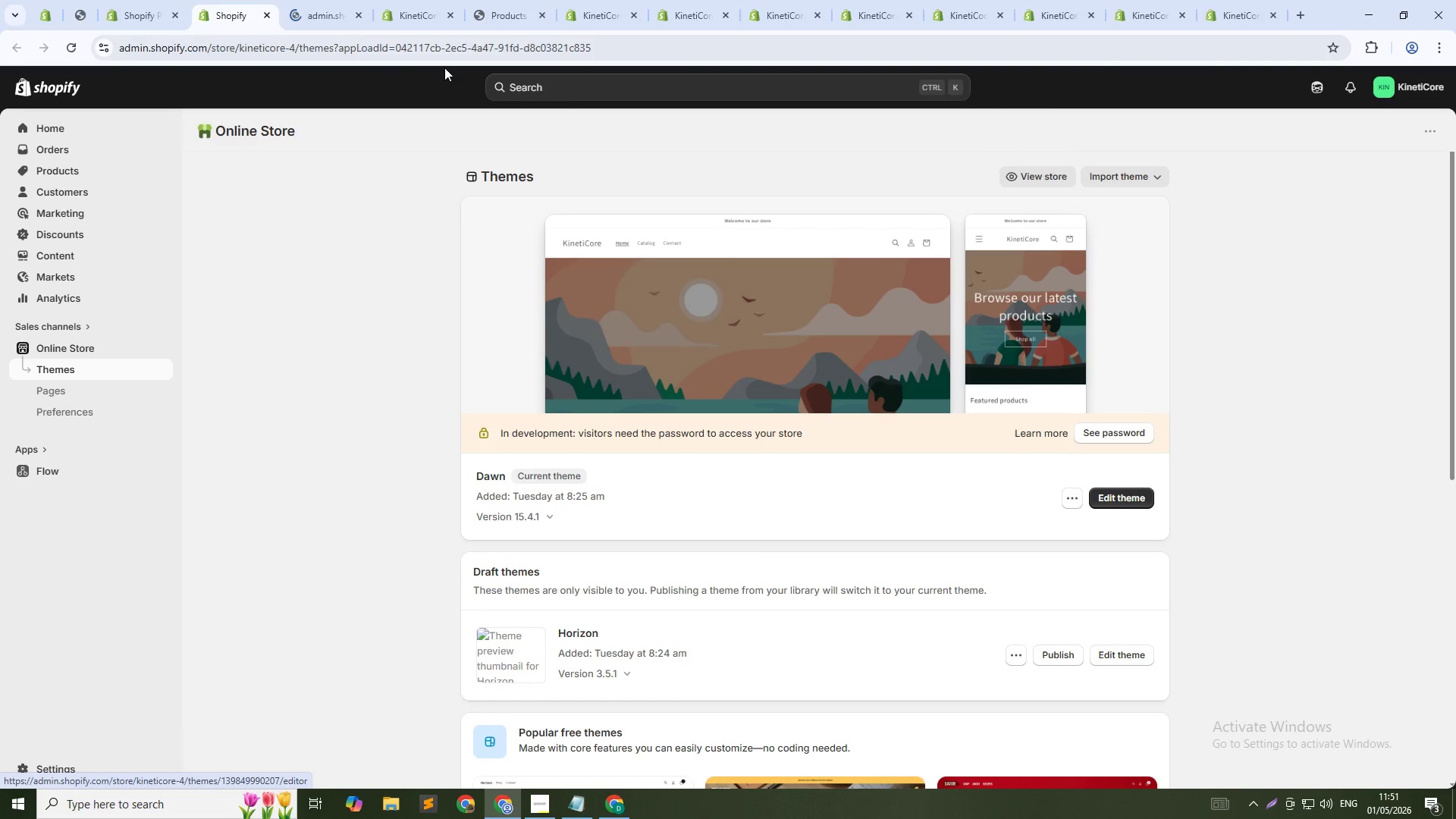 
left_click([343, 0])
 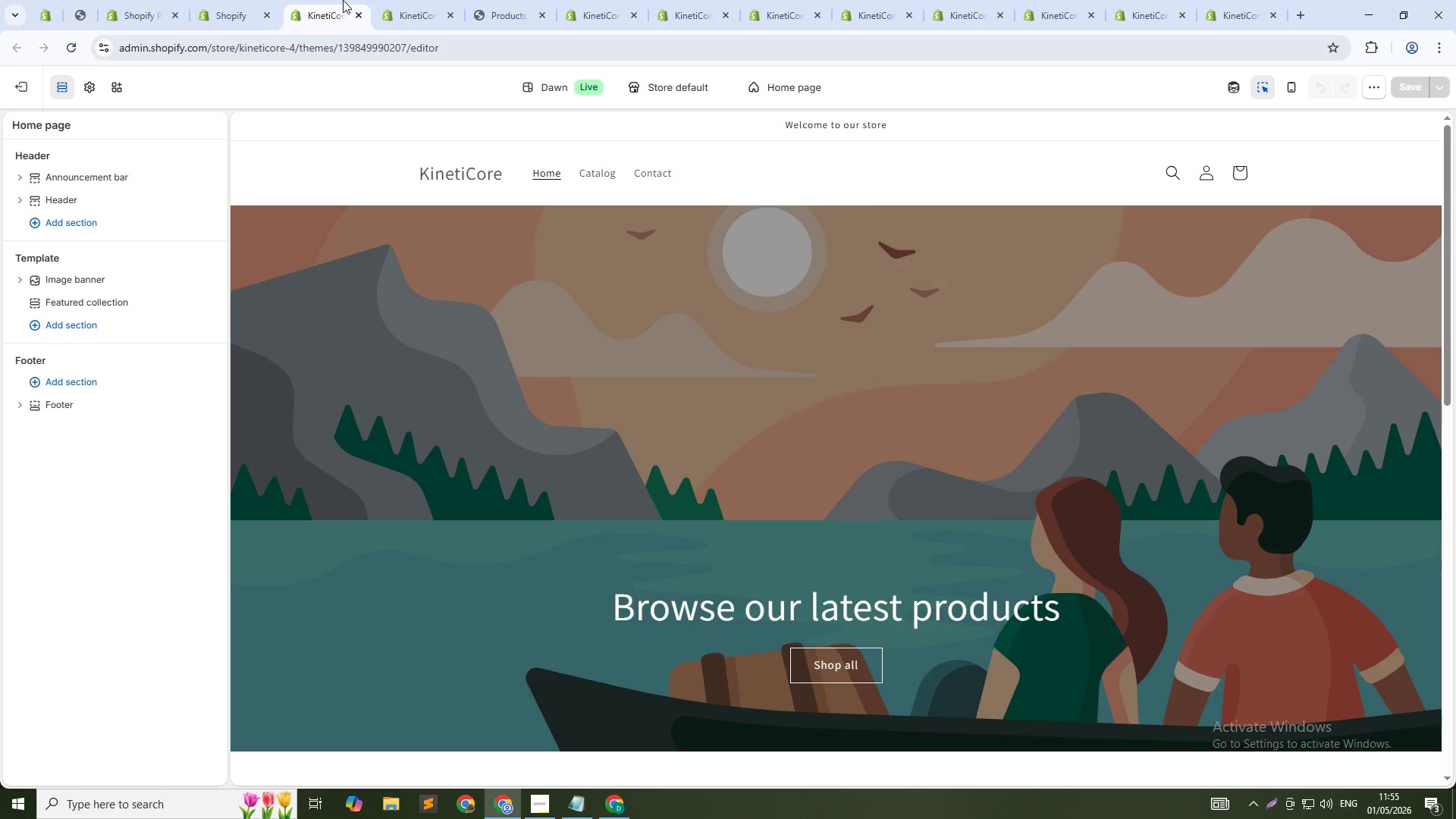 
wait(257.47)
 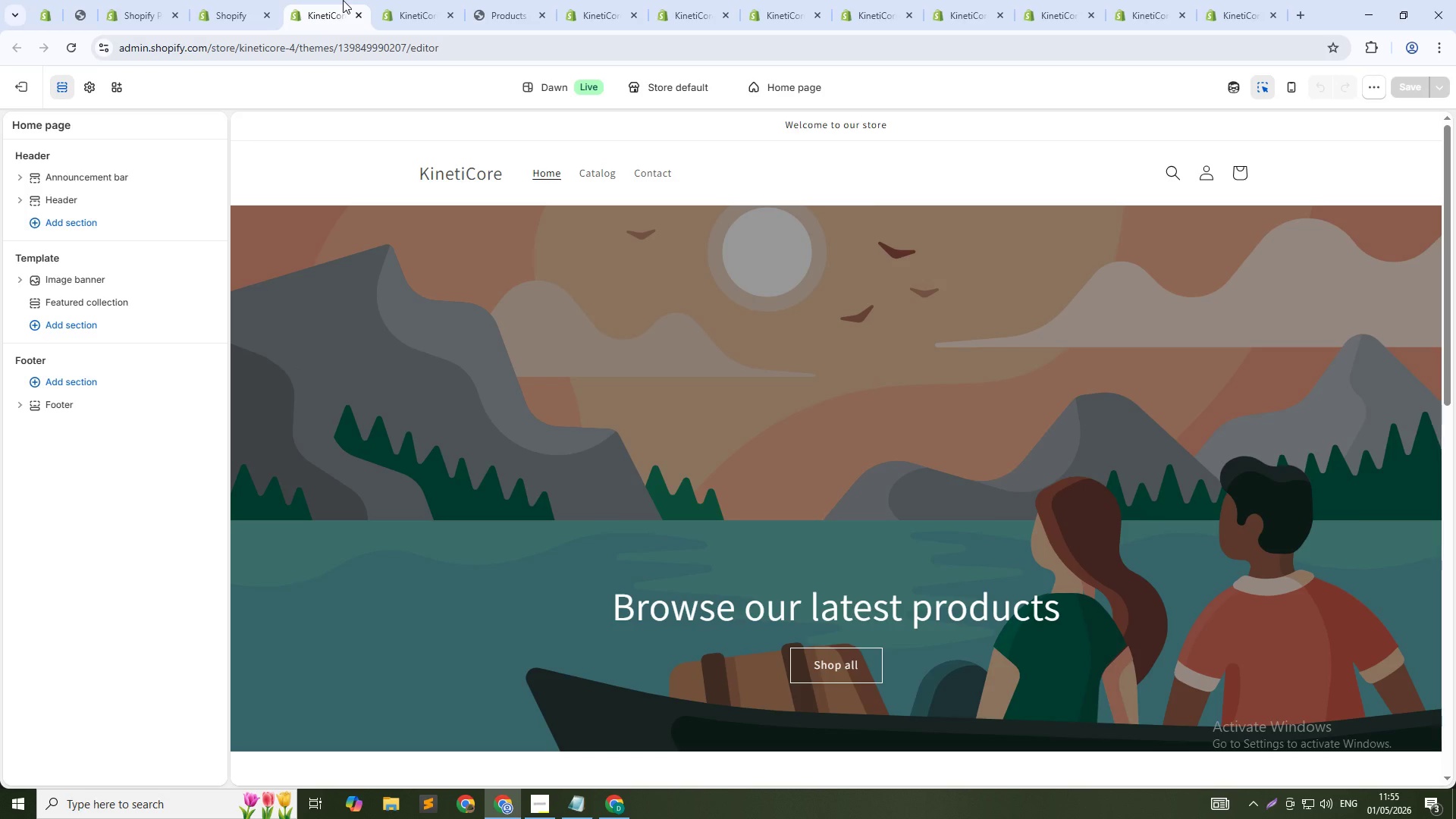 
left_click([757, 0])
 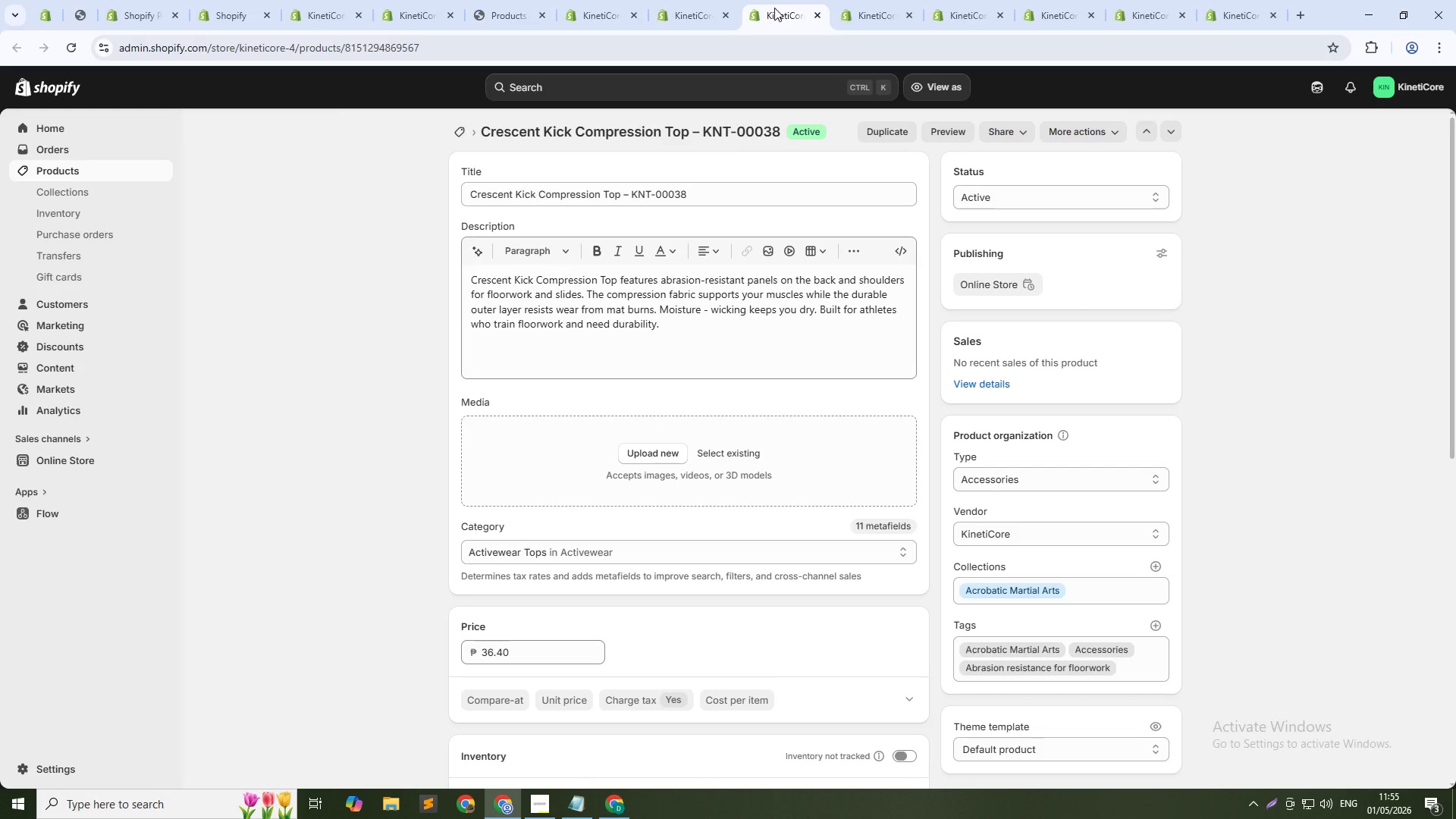 
wait(5.38)
 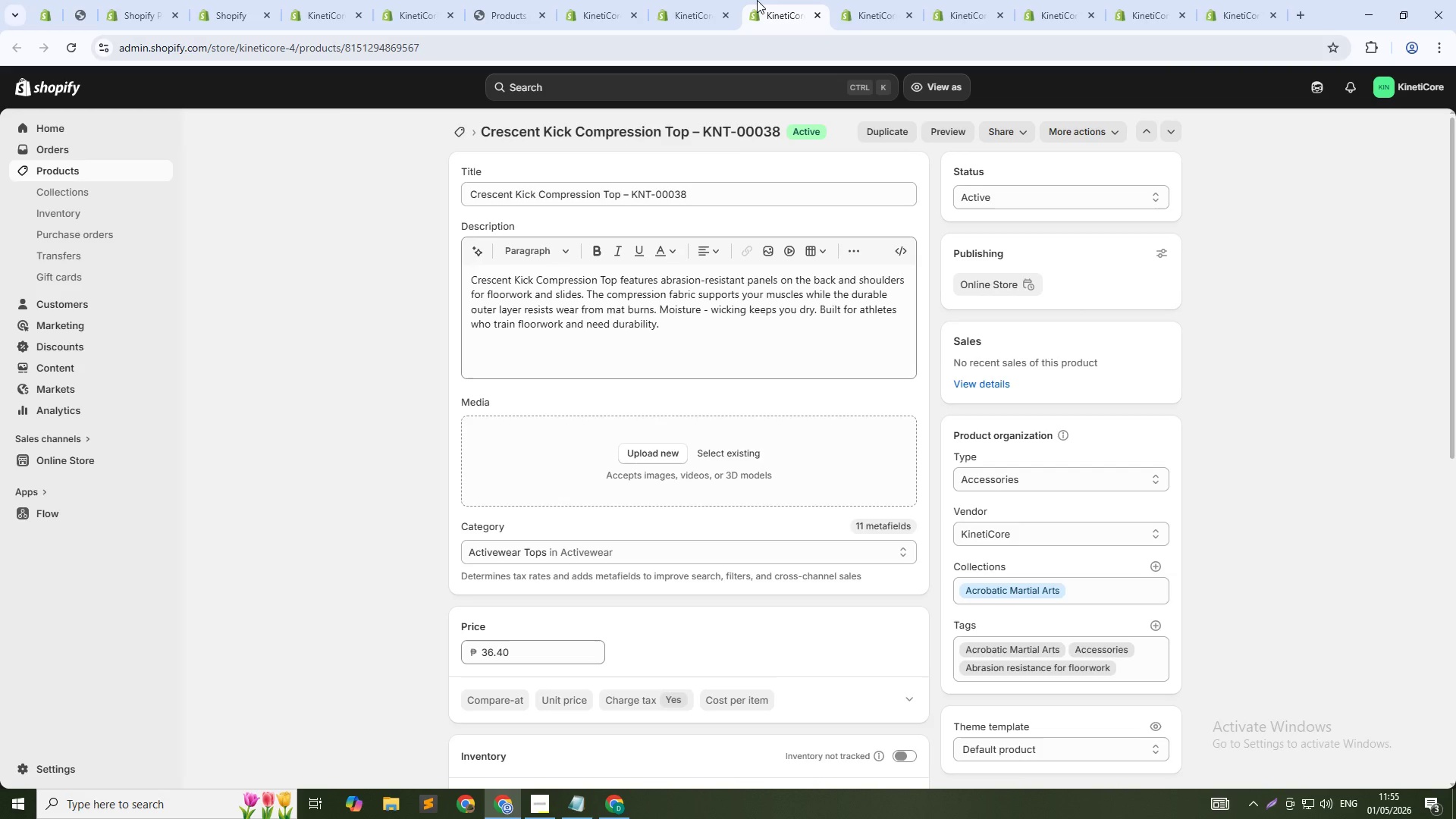 
left_click([726, 447])
 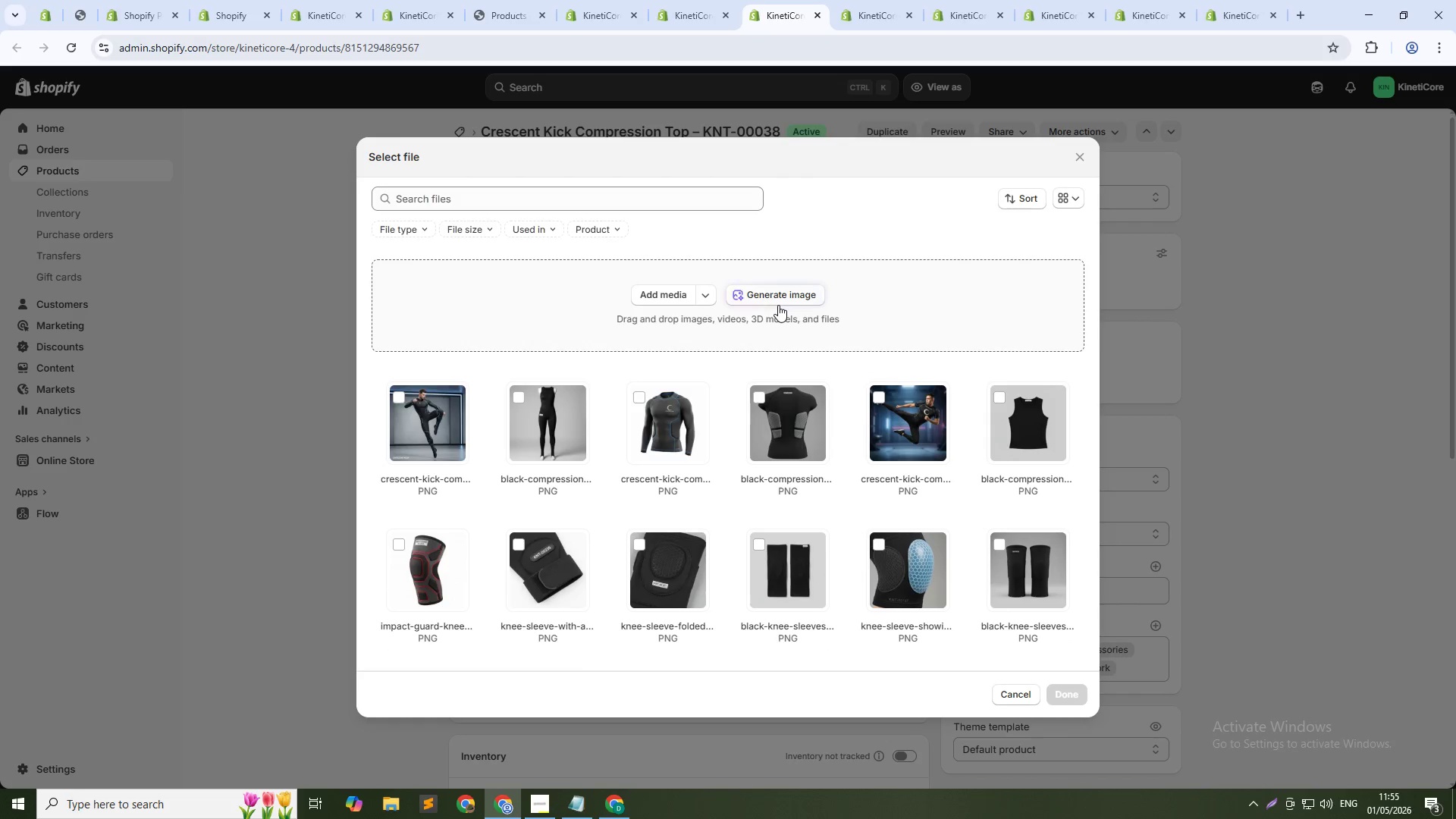 
left_click([775, 293])
 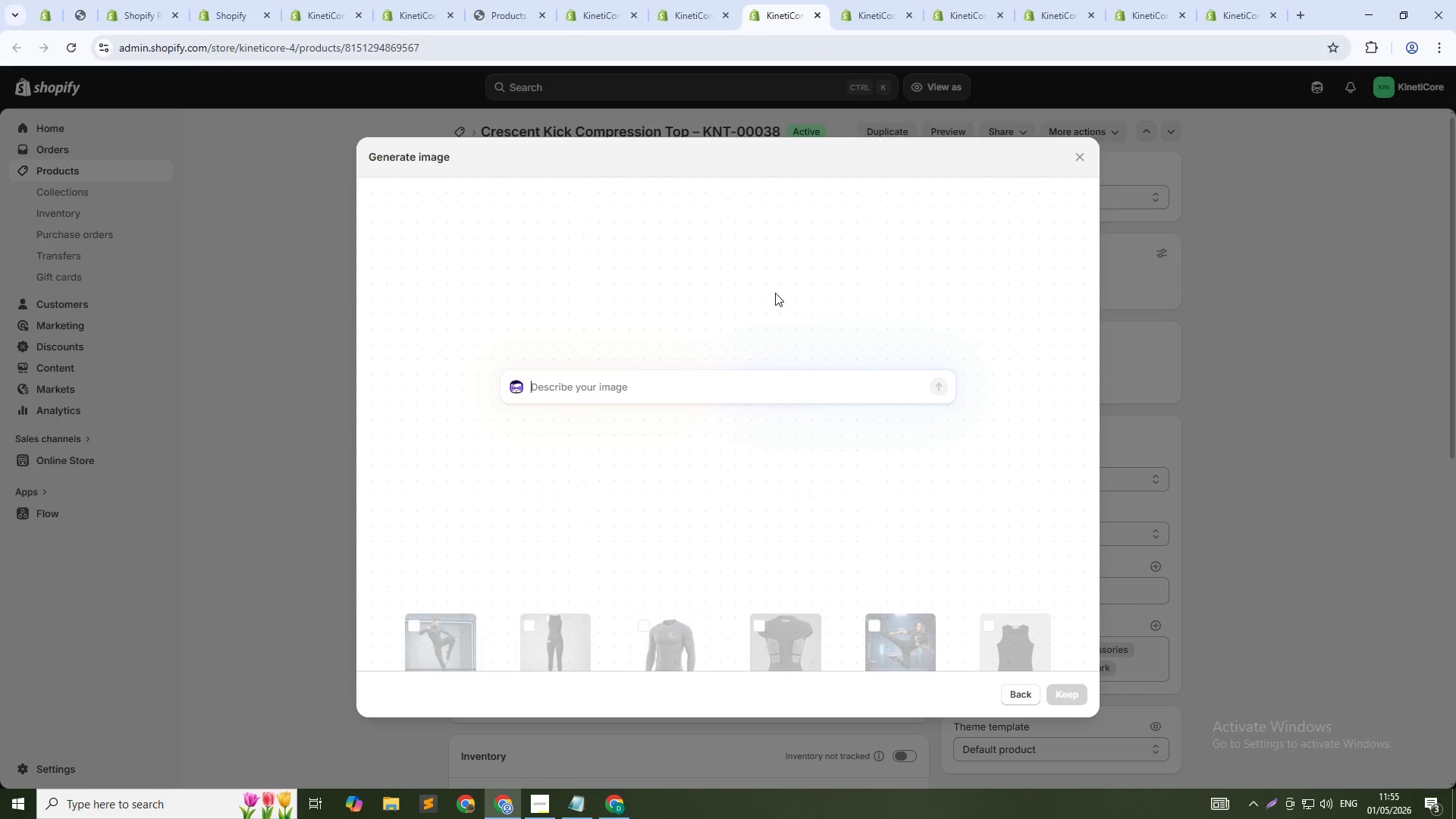 
type(Black compression top on gray background, side view showing abrasion-resistant shoulder panr)
key(Backspace)
type(els, tag KNT-00038, clean lighting, 1:! square)
 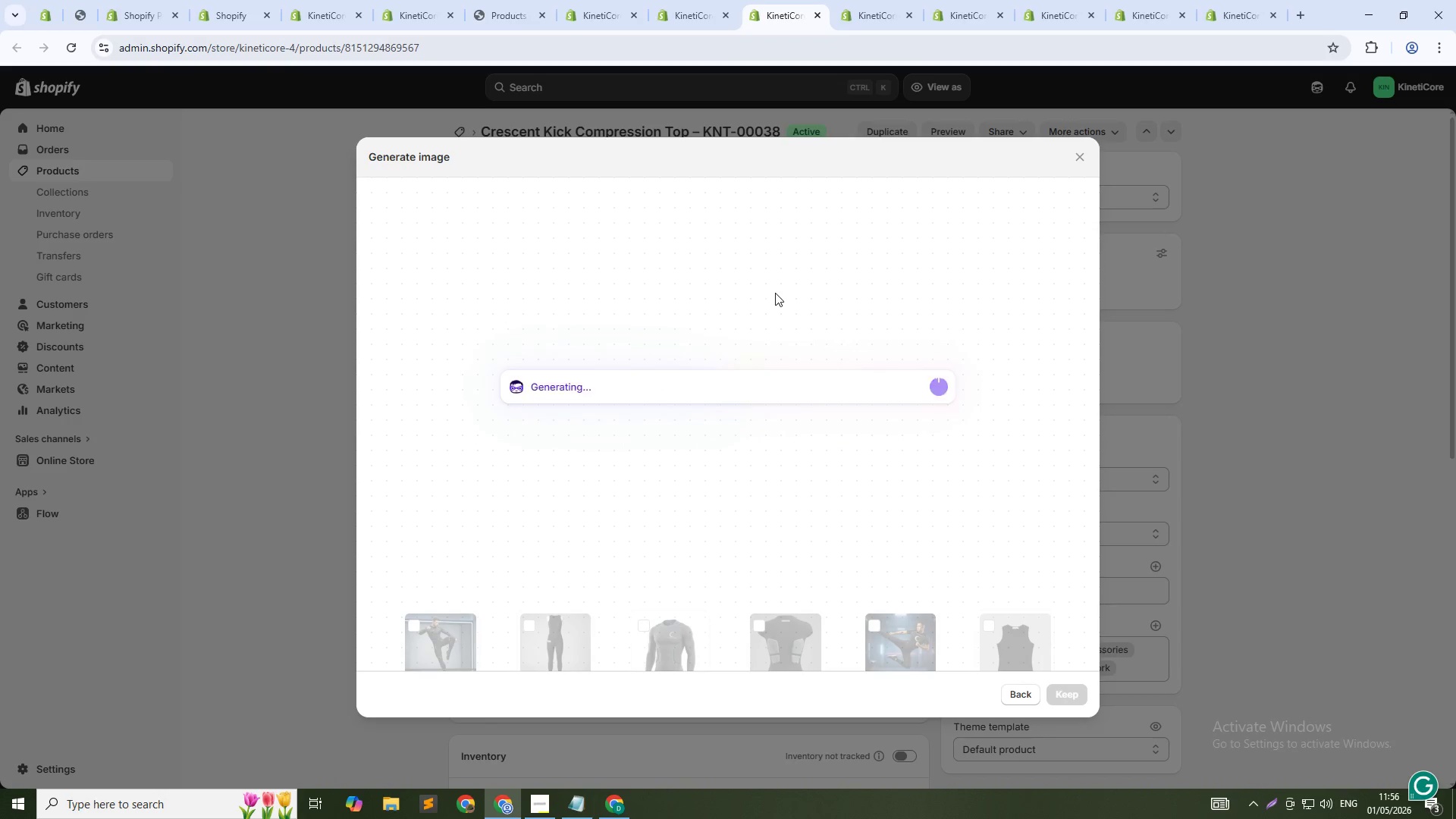 
 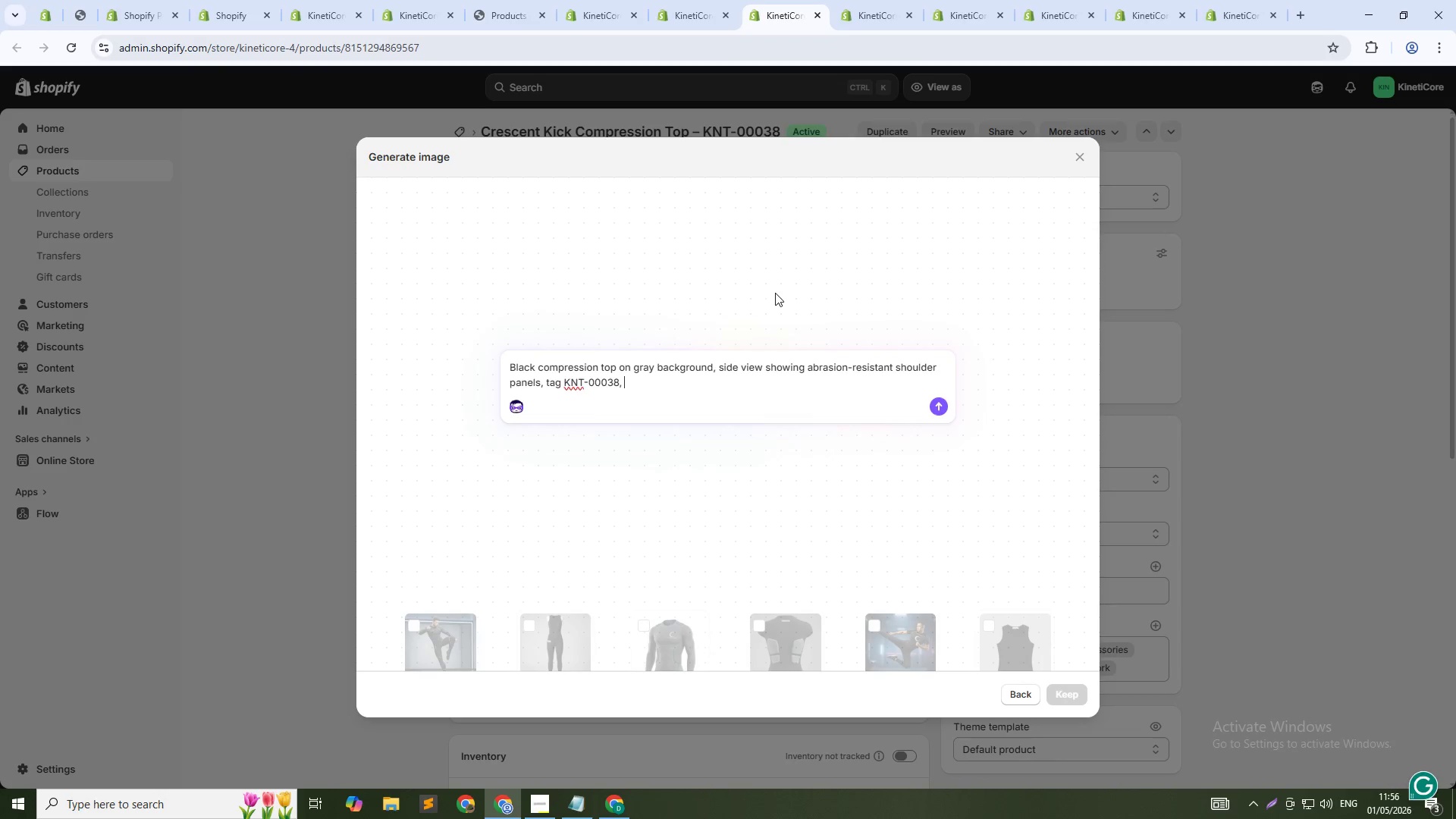 
key(Enter)
 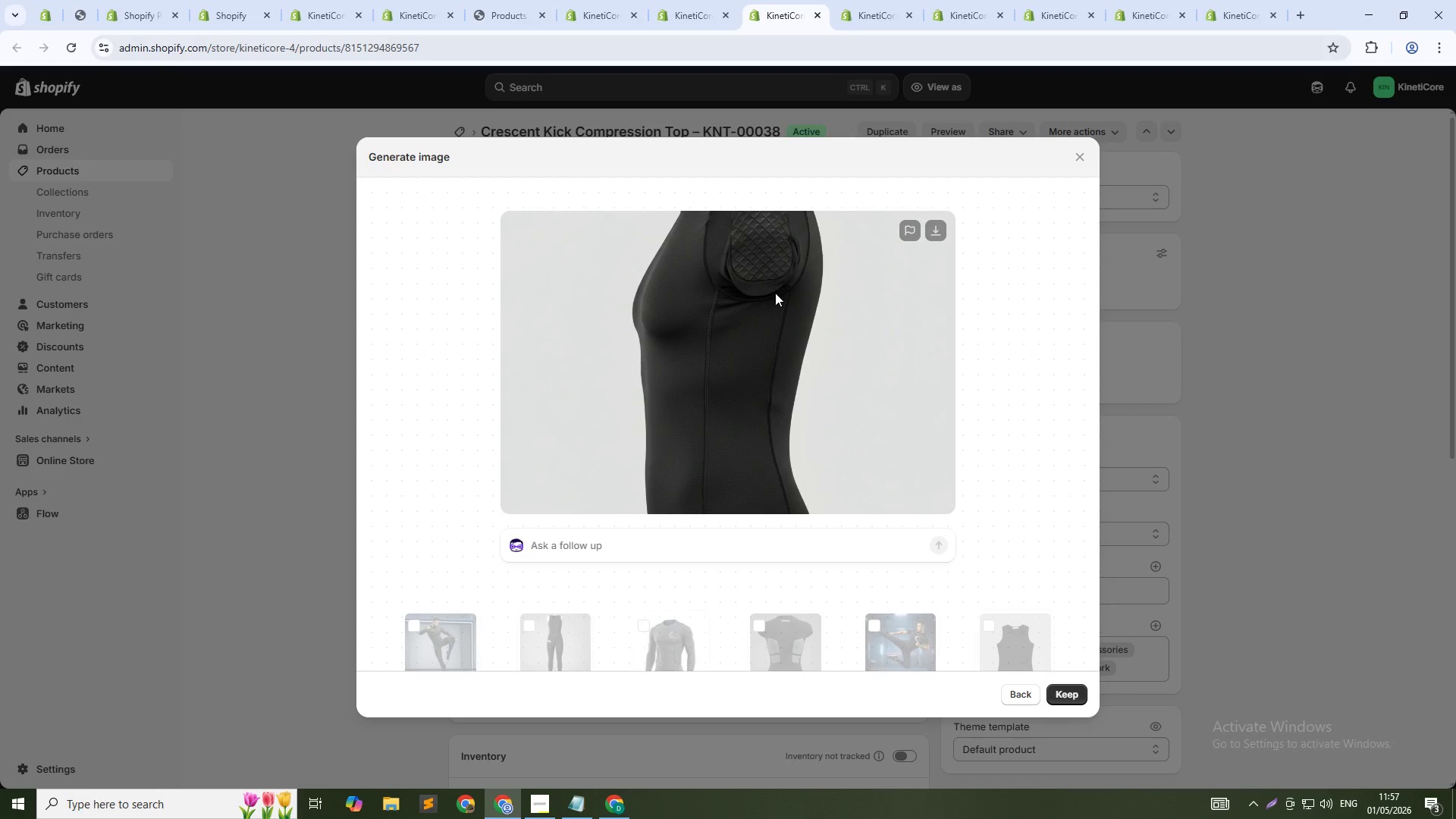 
wait(69.39)
 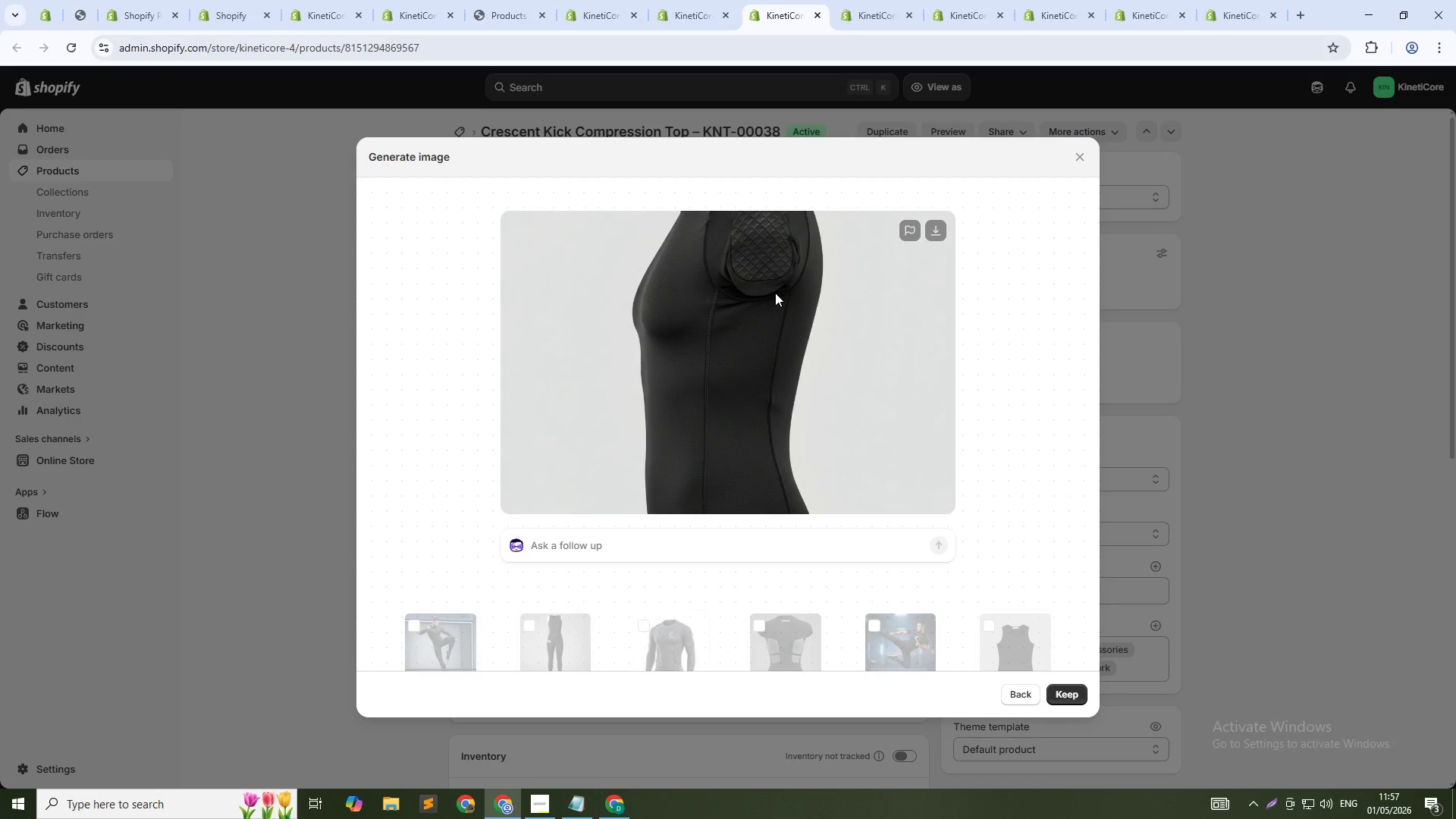 
left_click([1077, 695])
 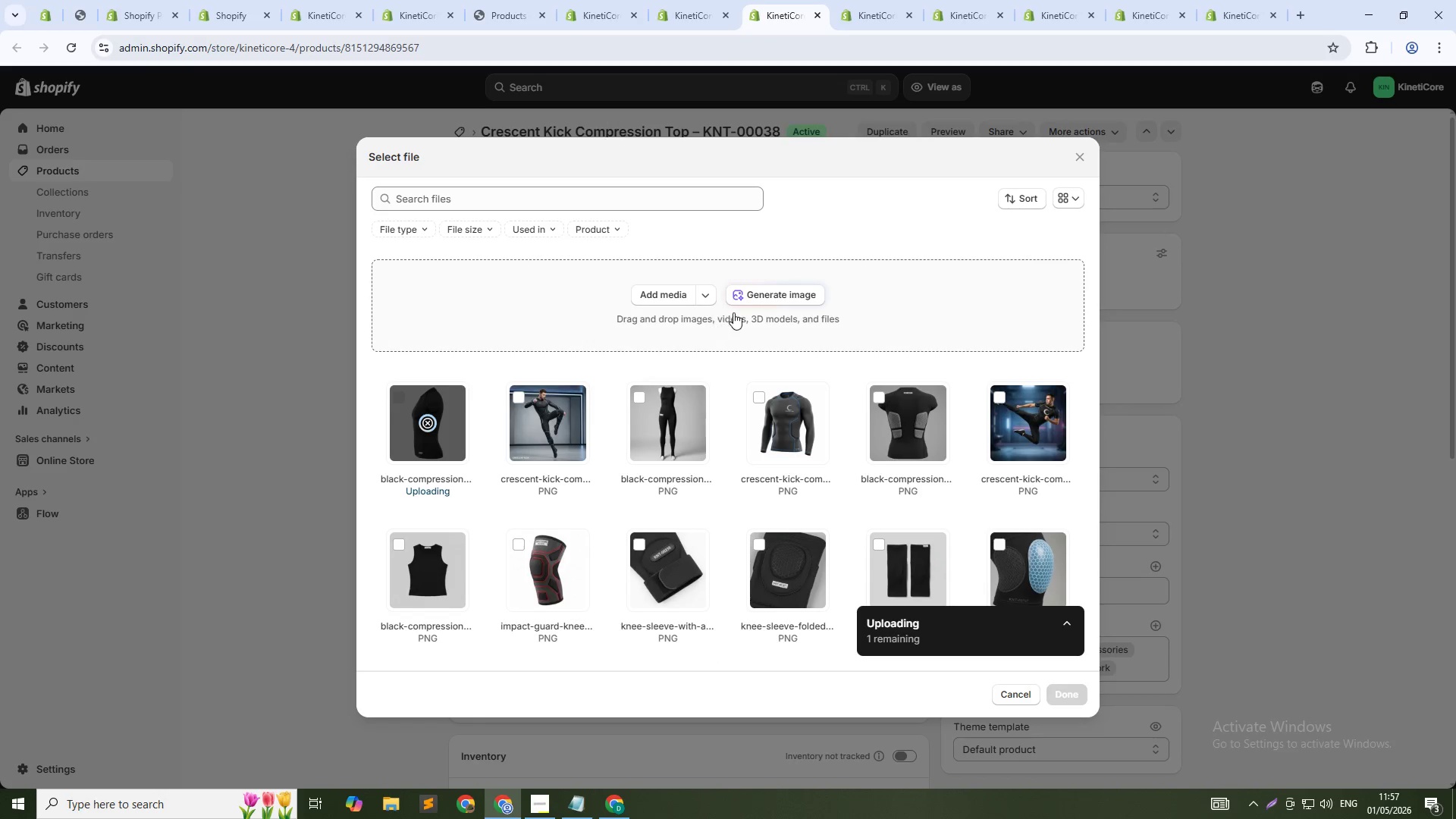 
left_click([761, 292])
 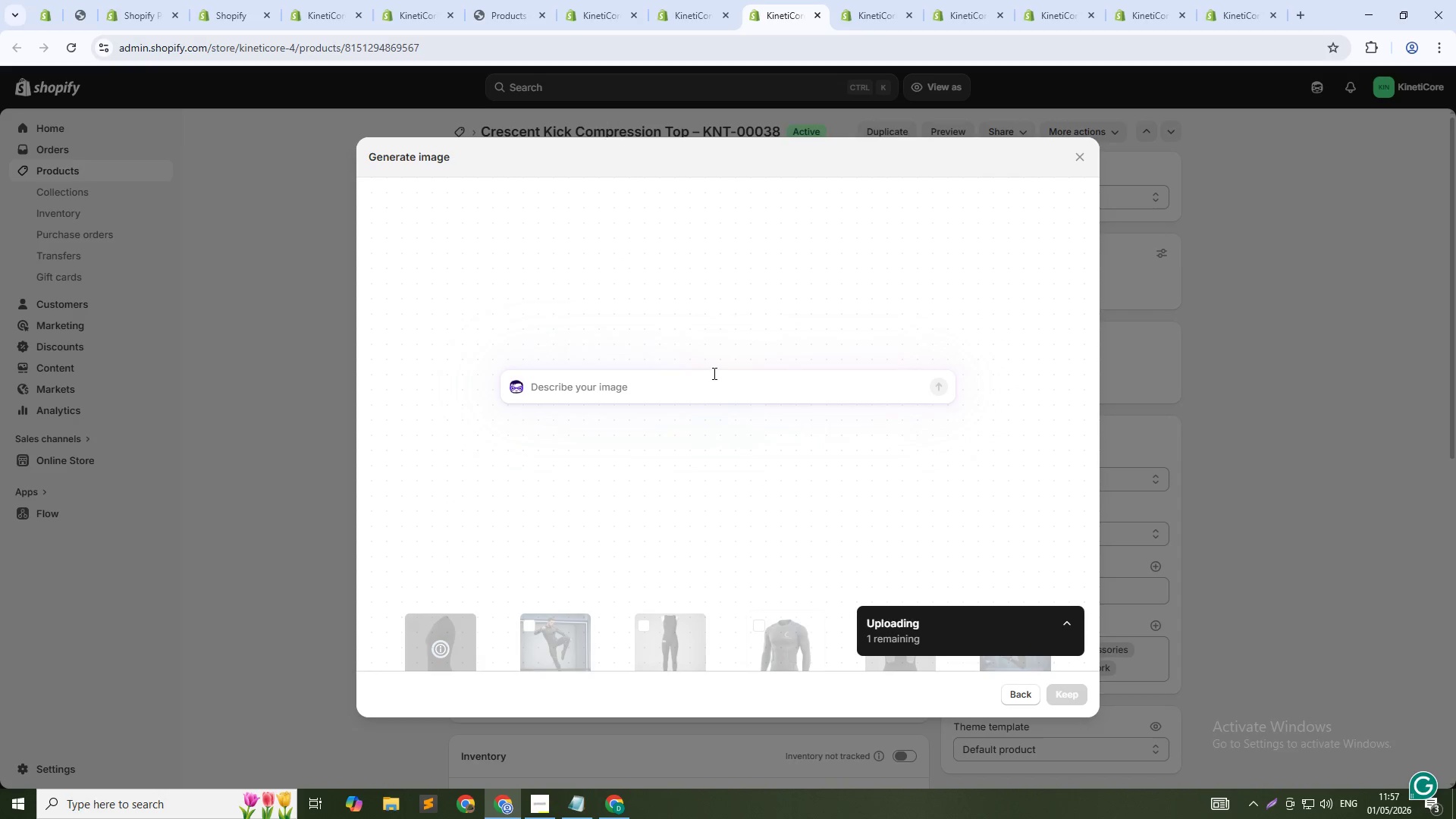 
type(Compression top folded showing reinforced shoulder fabric, label KNT-00038, macro view, 1:1 squre)
 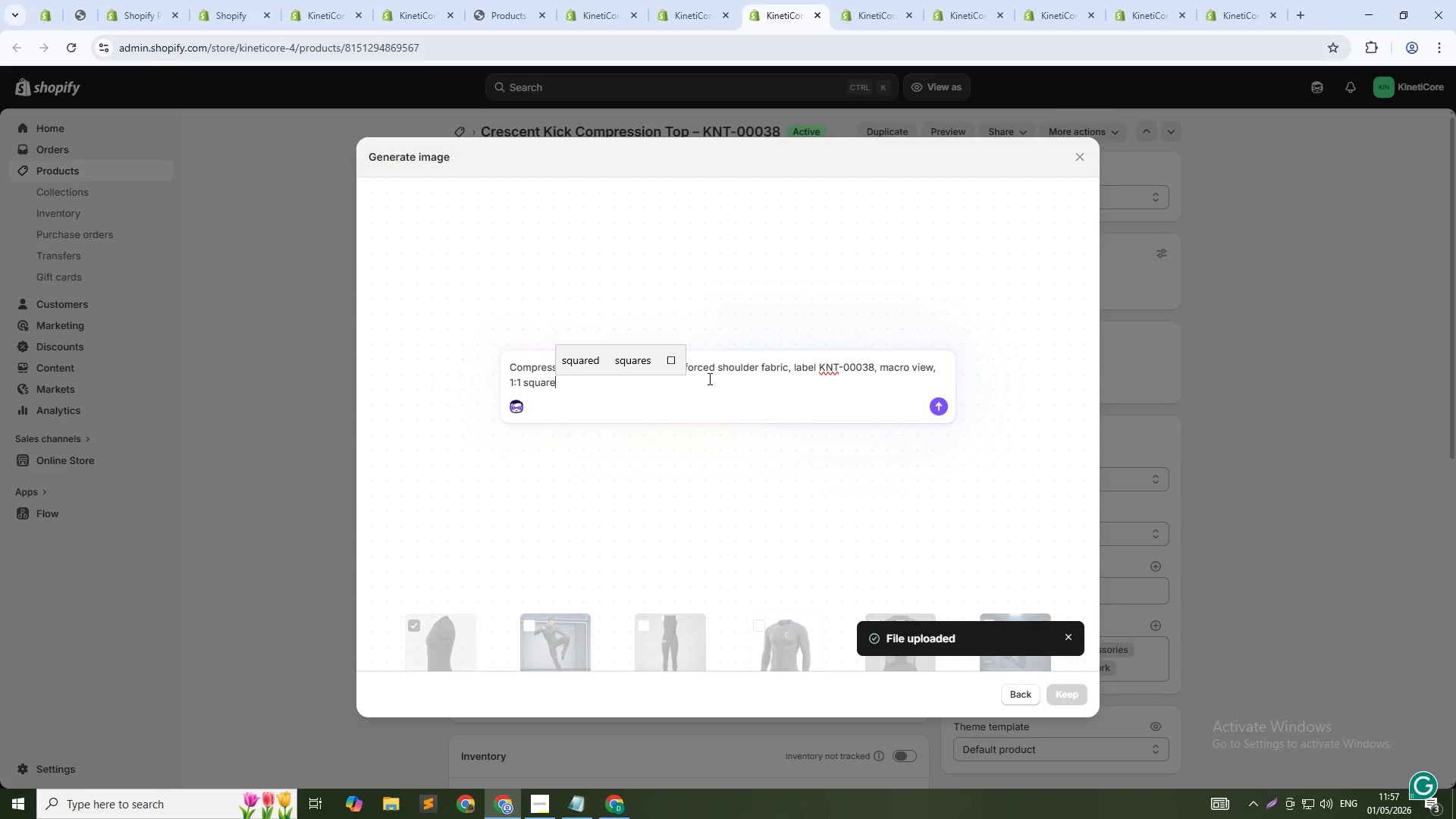 
 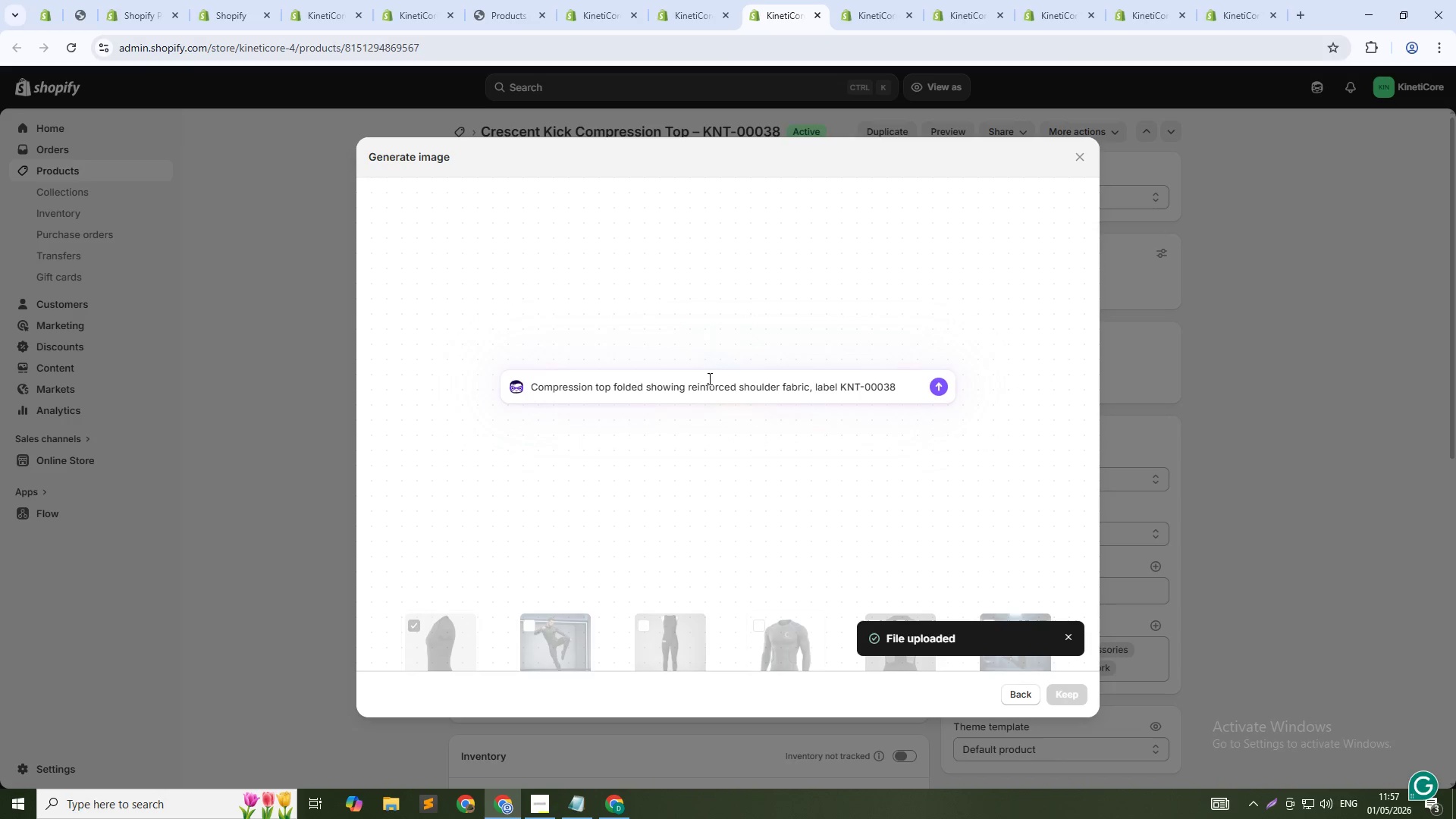 
hold_key(key=A, duration=0.36)
 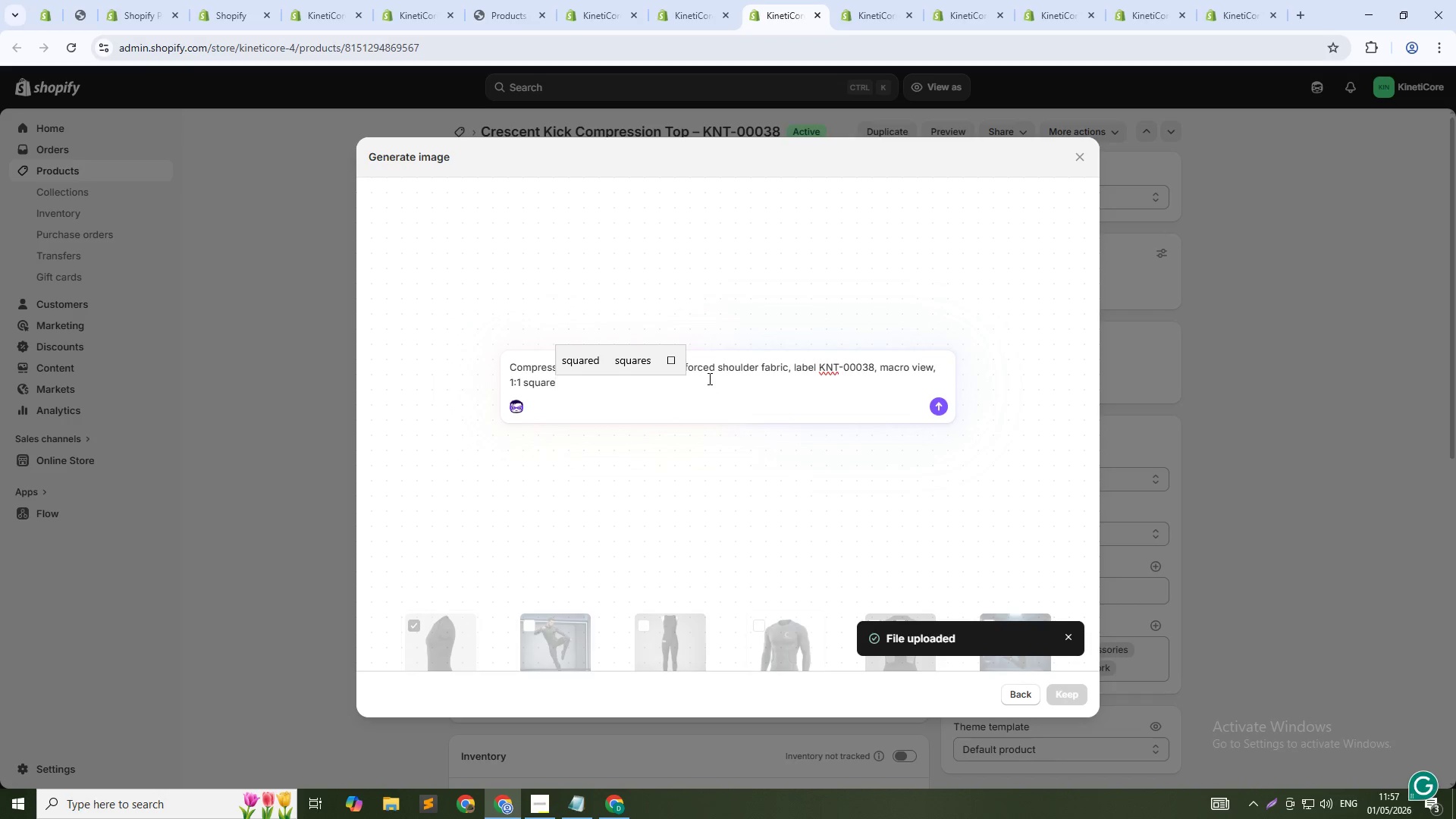 
key(Enter)
 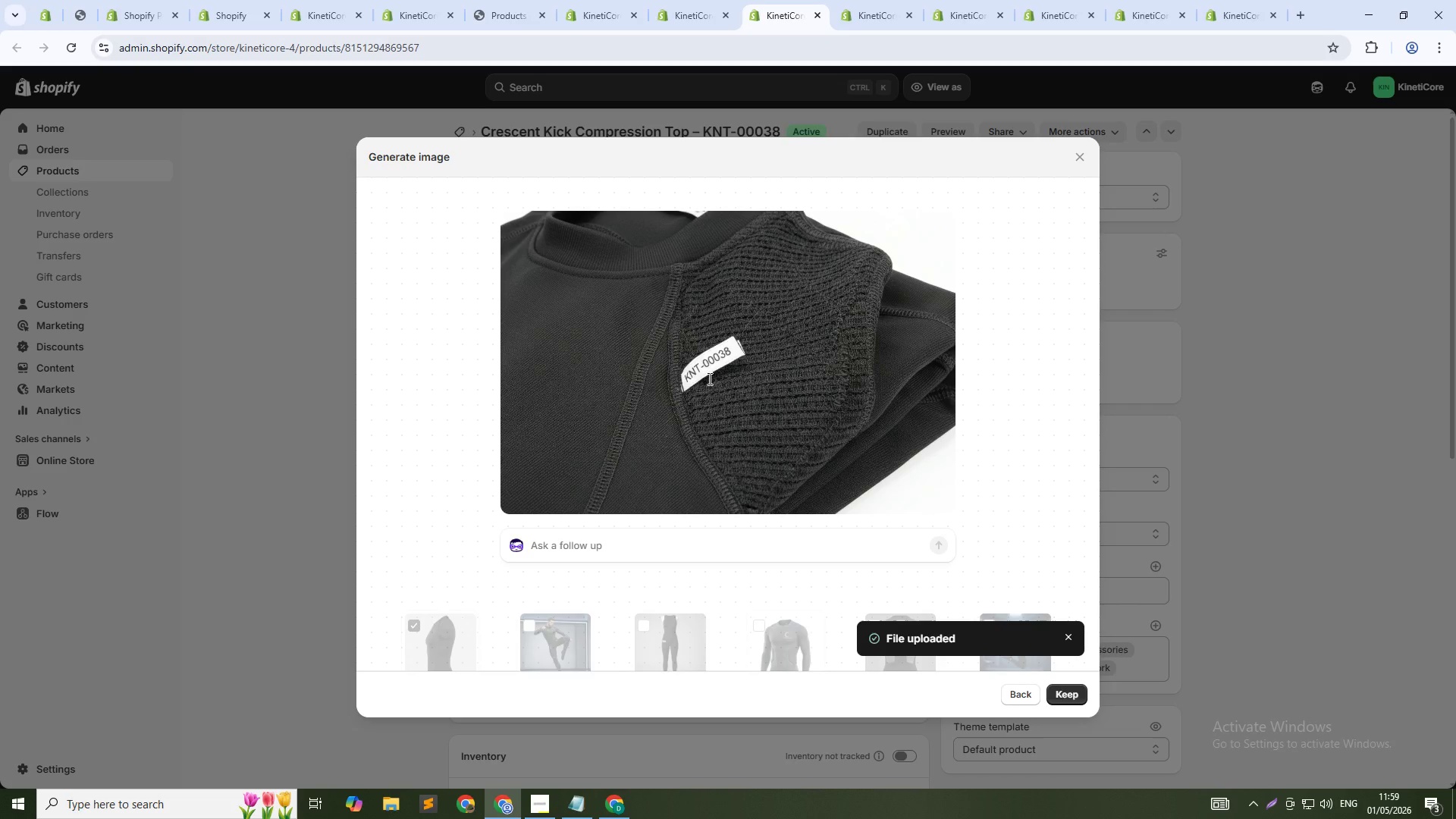 
wait(98.39)
 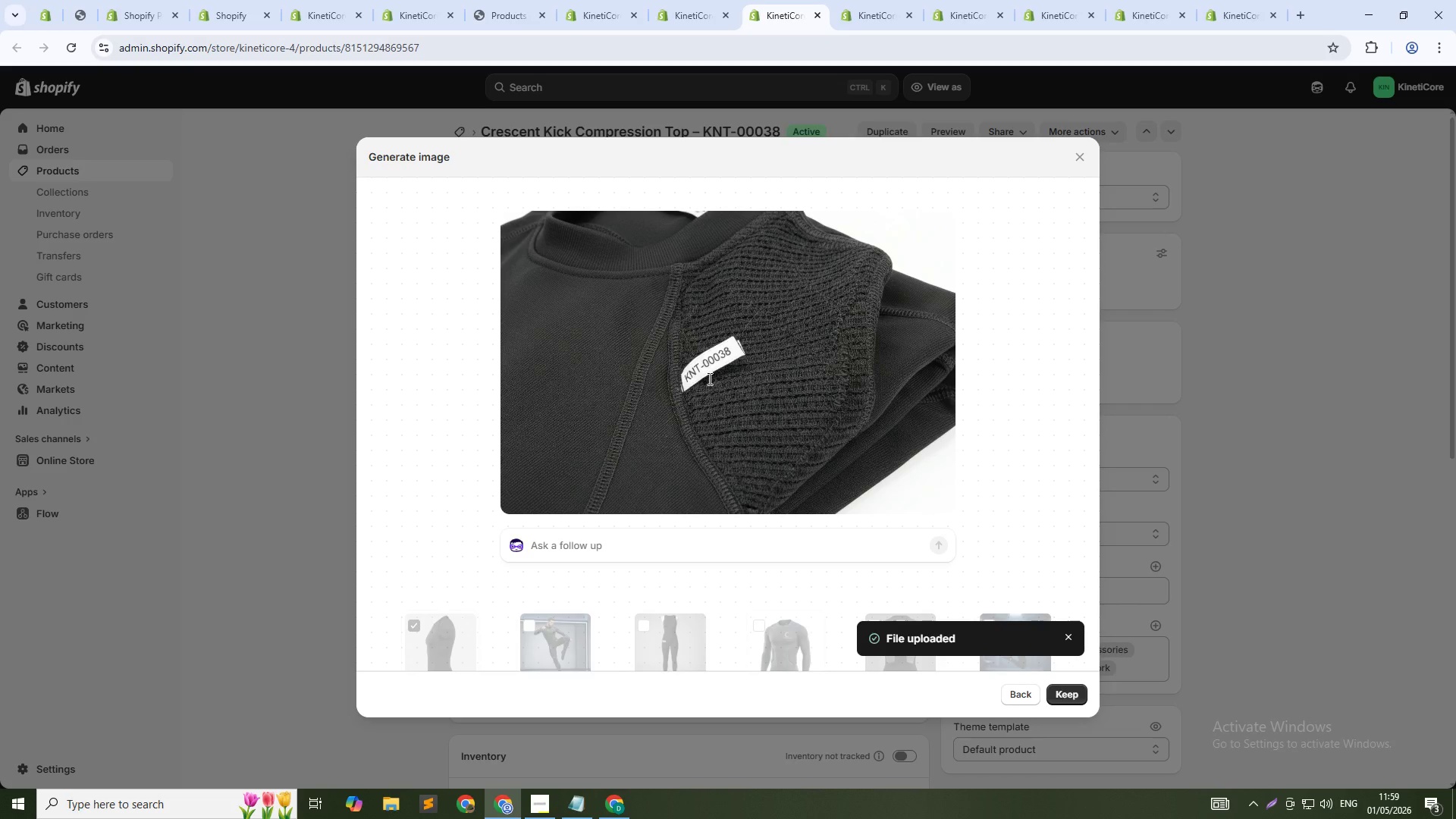 
key(Alt+Tab)